 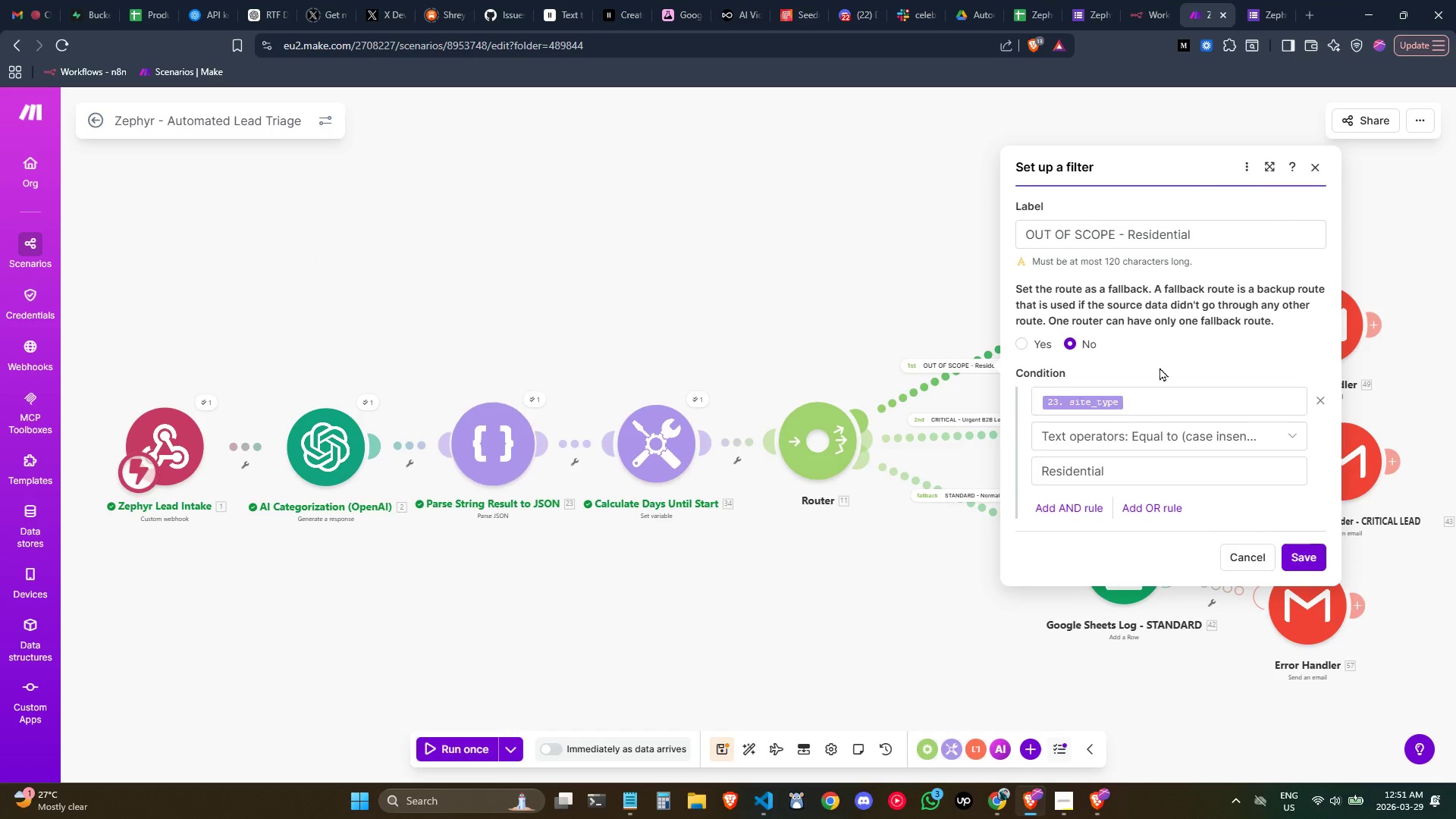 
key(Meta+Shift+S)
 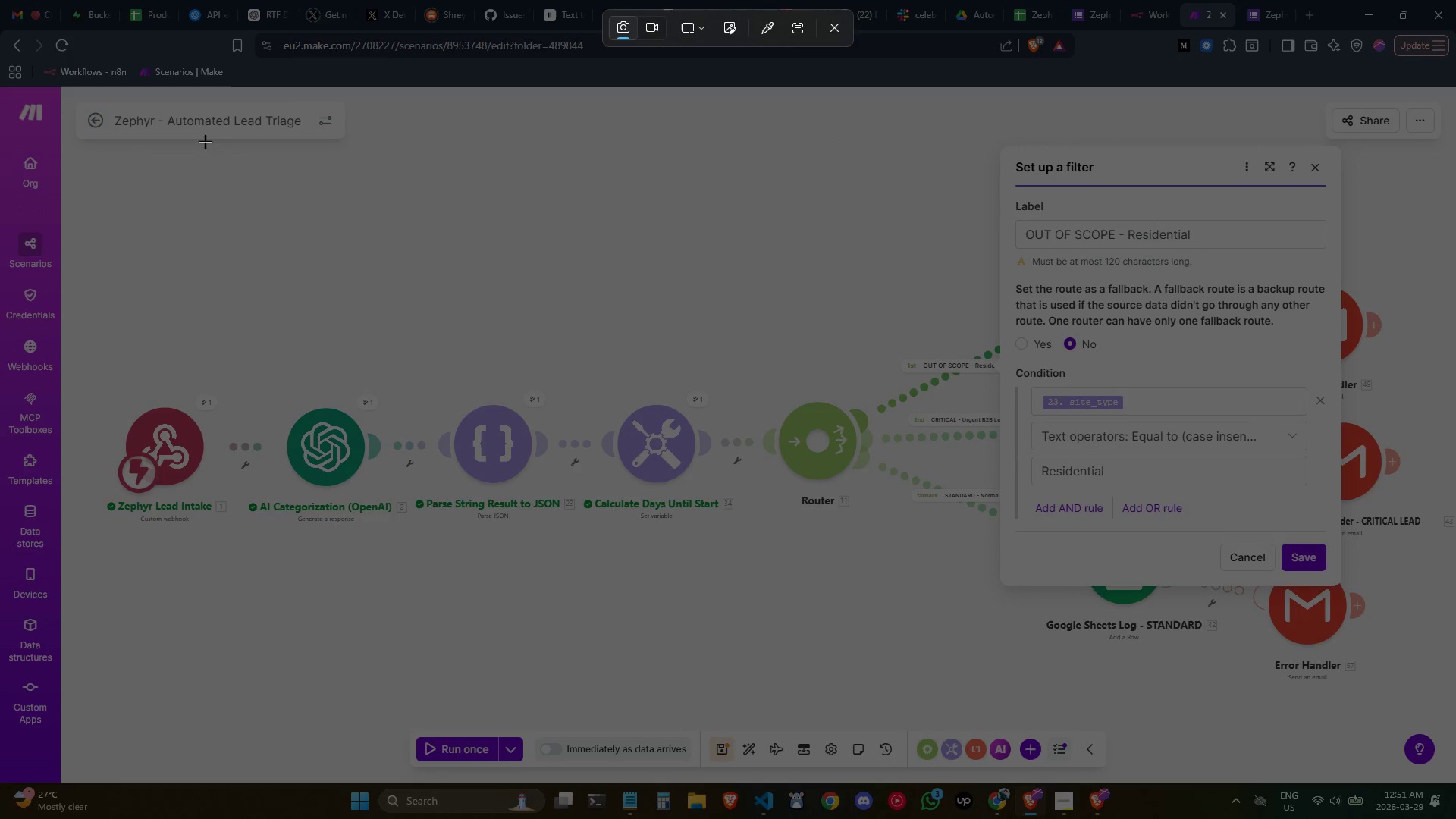 
left_click_drag(start_coordinate=[0, 85], to_coordinate=[1454, 784])
 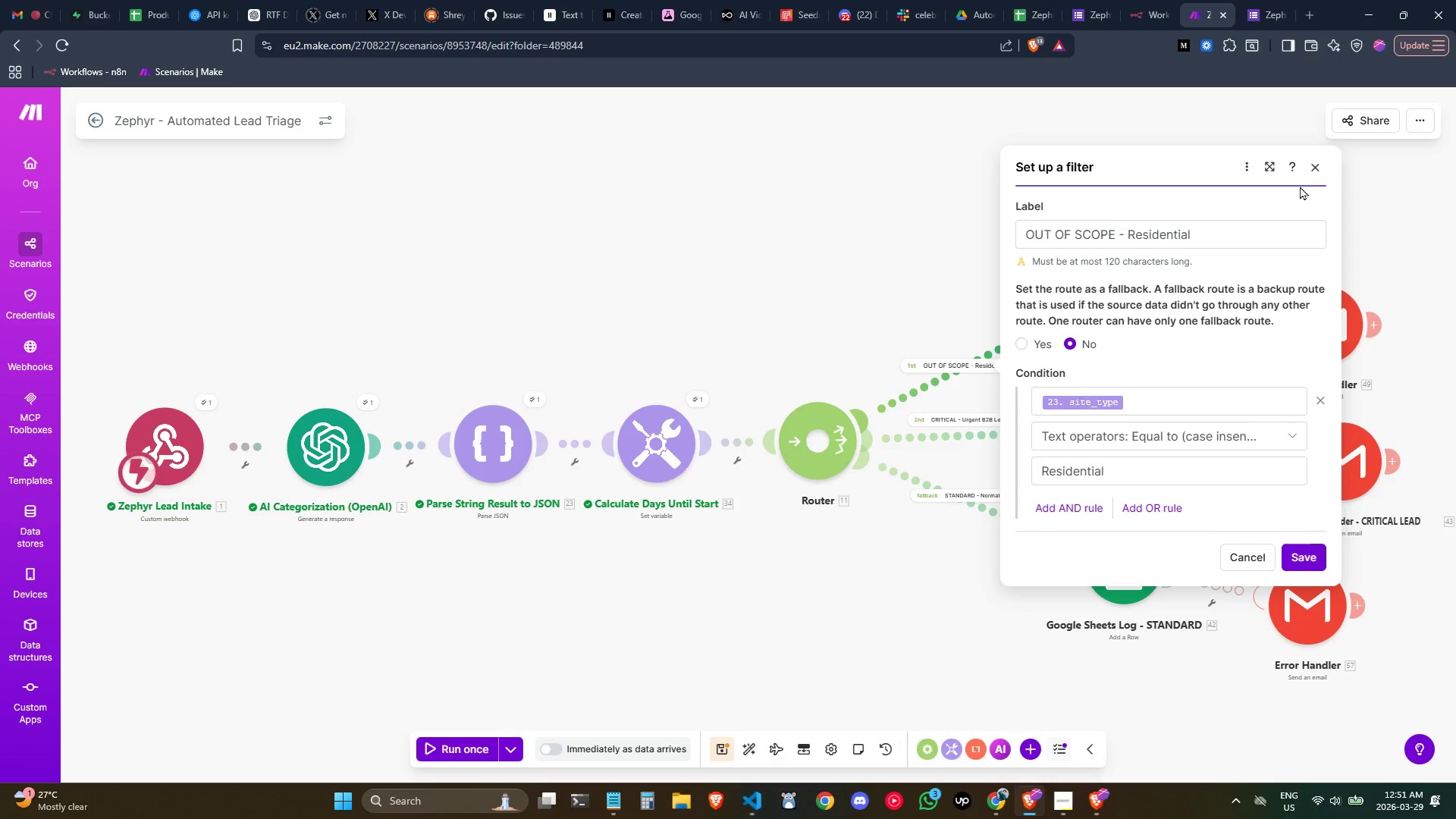 
left_click([1313, 176])
 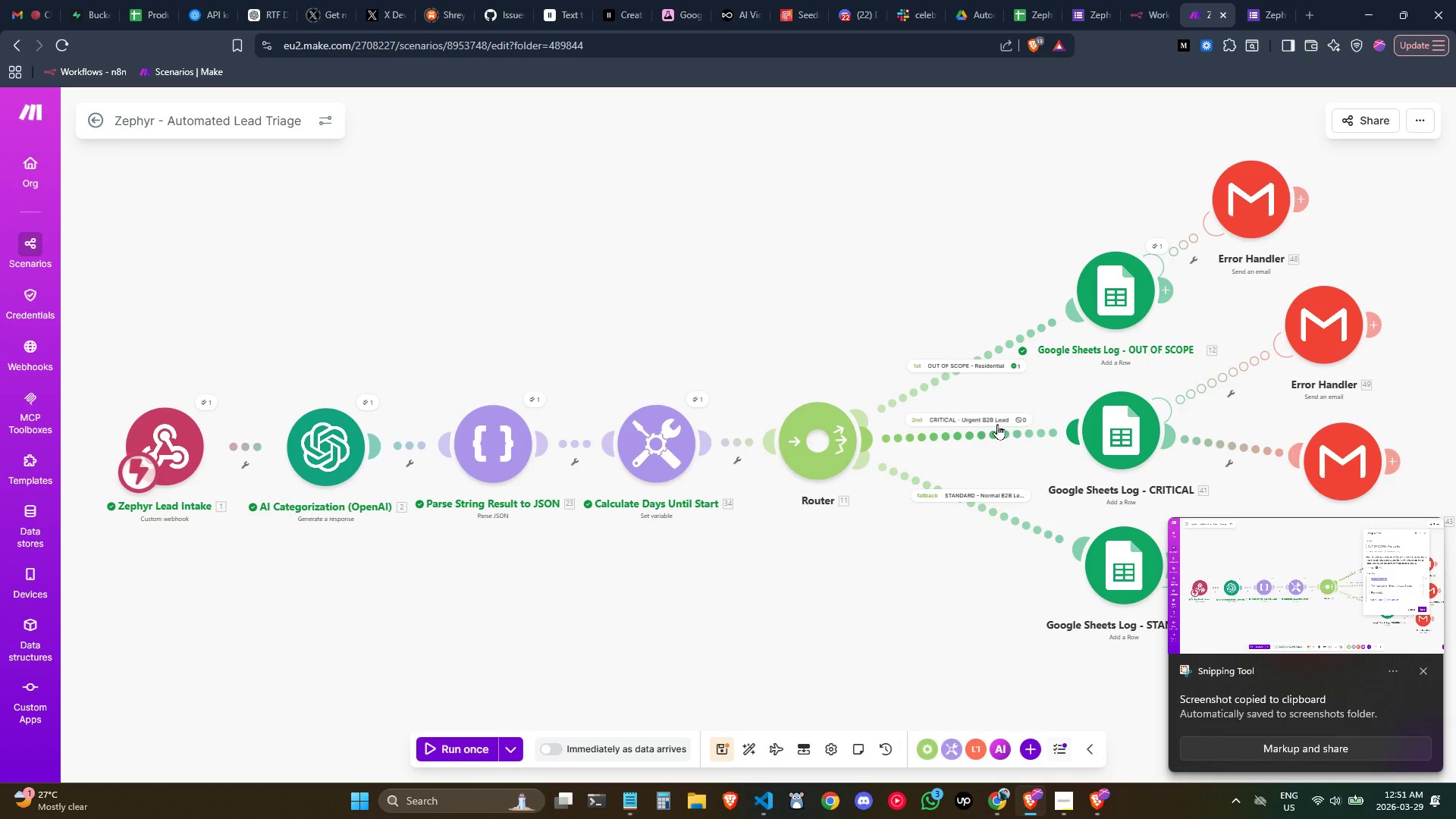 
left_click([993, 422])
 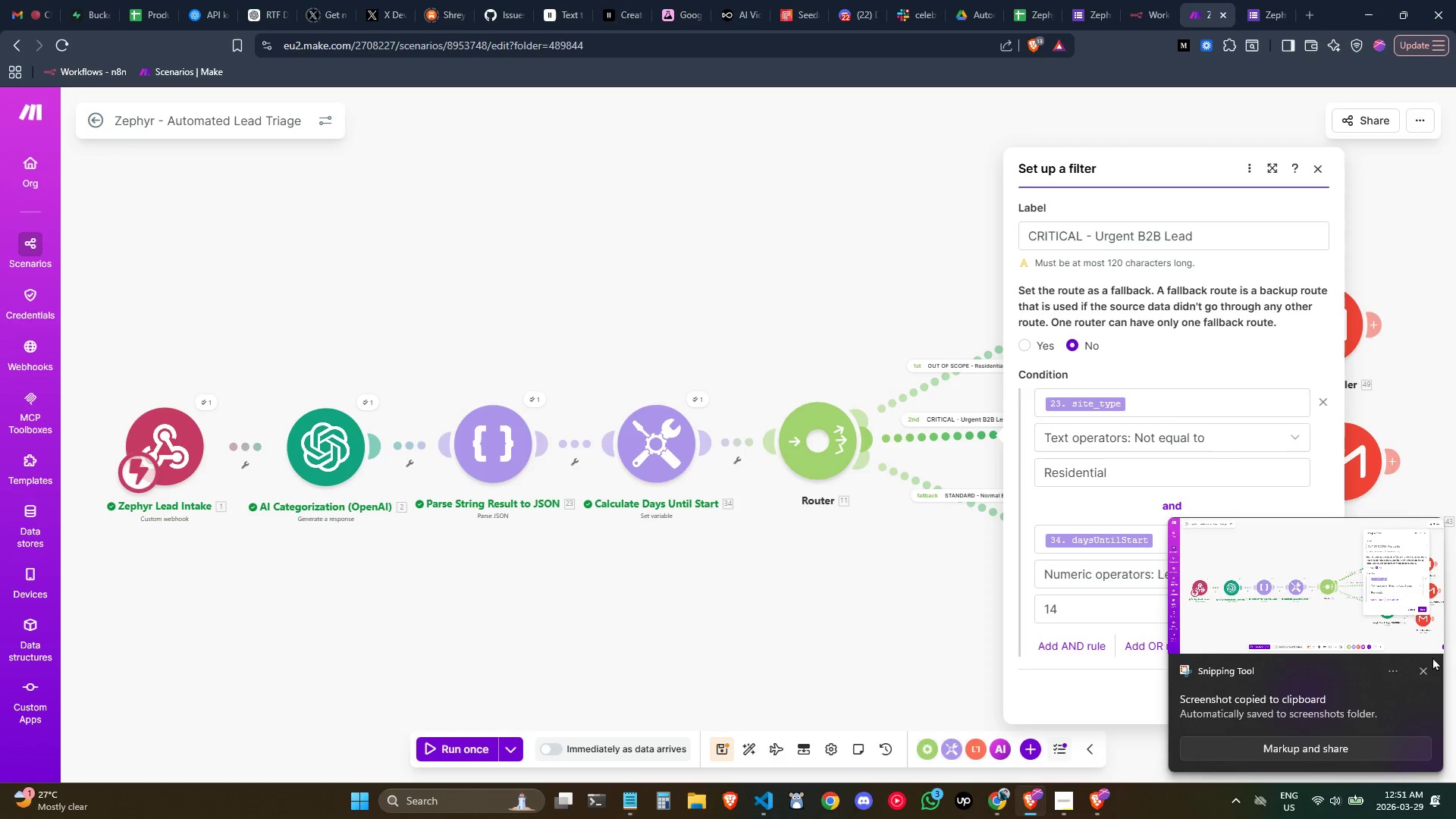 
left_click([1424, 667])
 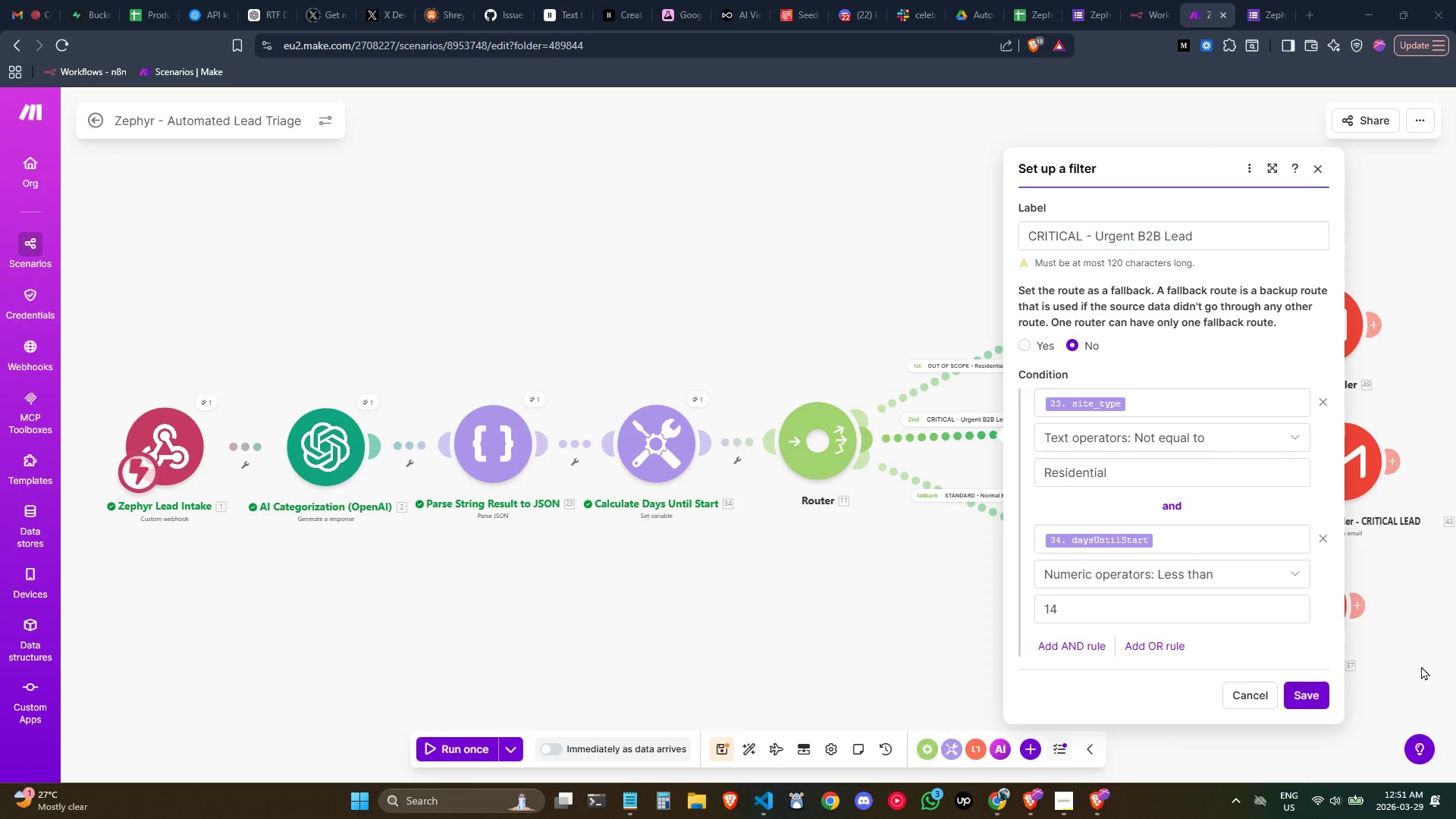 
key(Meta+MetaLeft)
 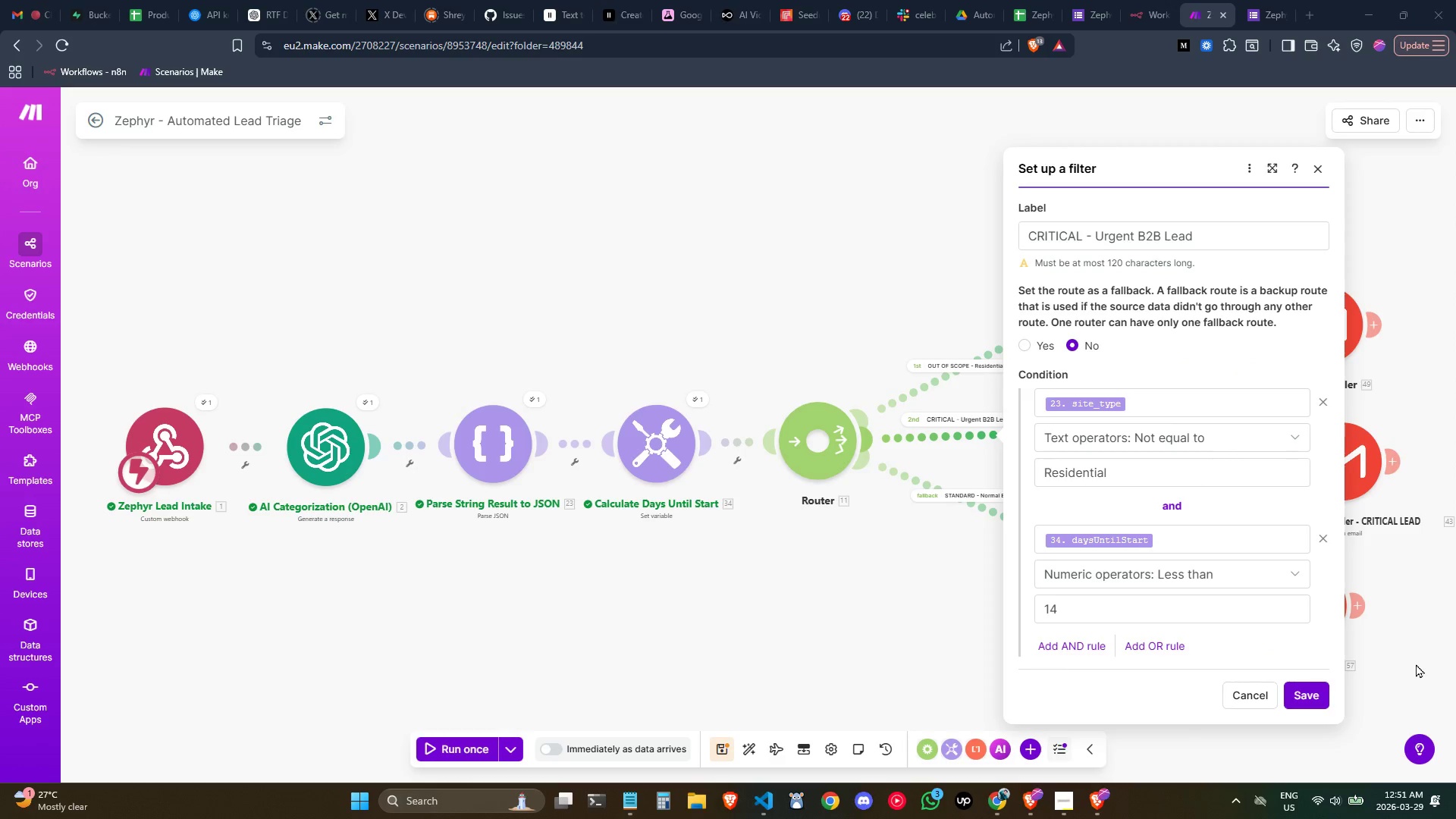 
key(Meta+Shift+ShiftLeft)
 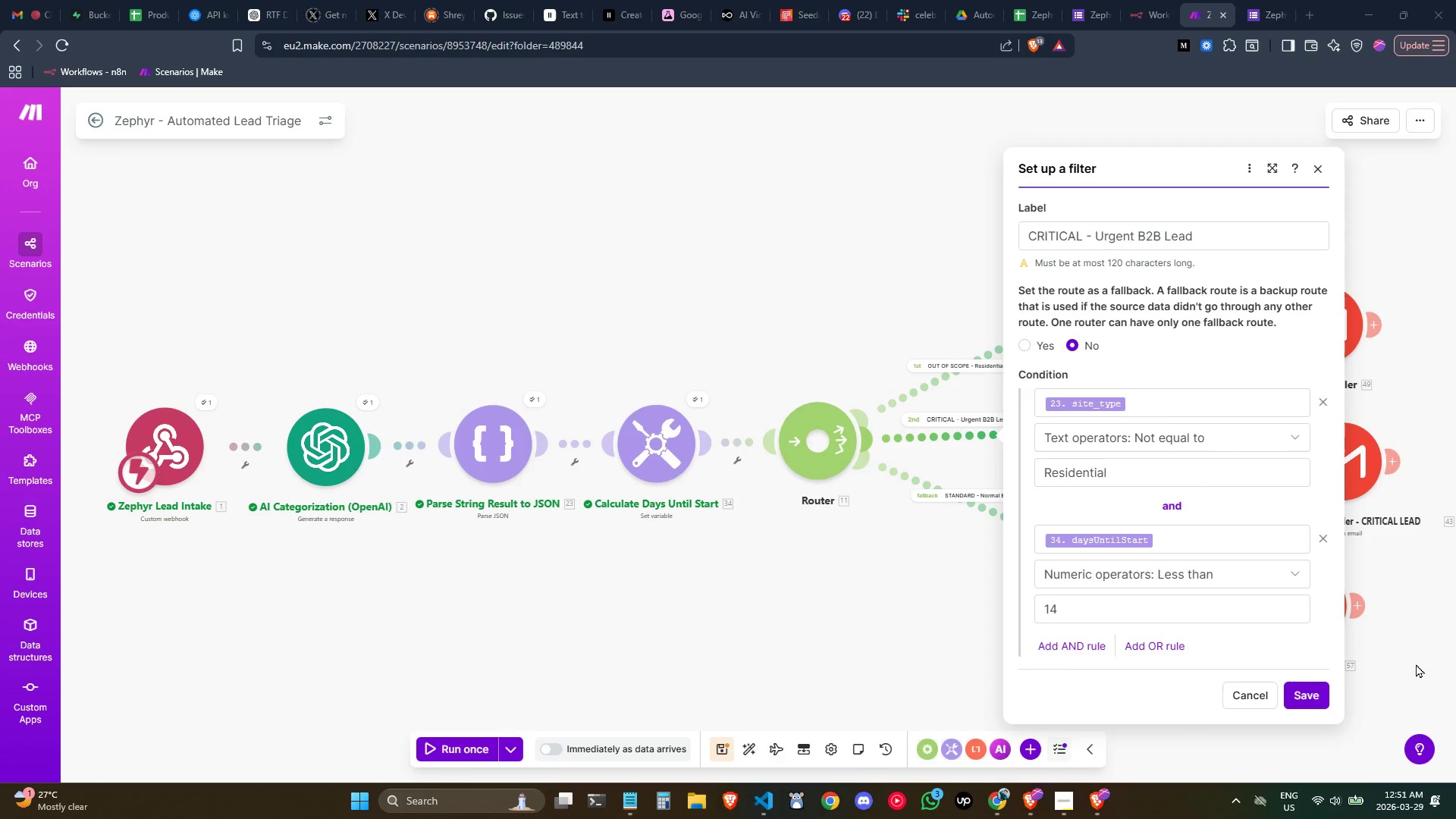 
key(Meta+Shift+S)
 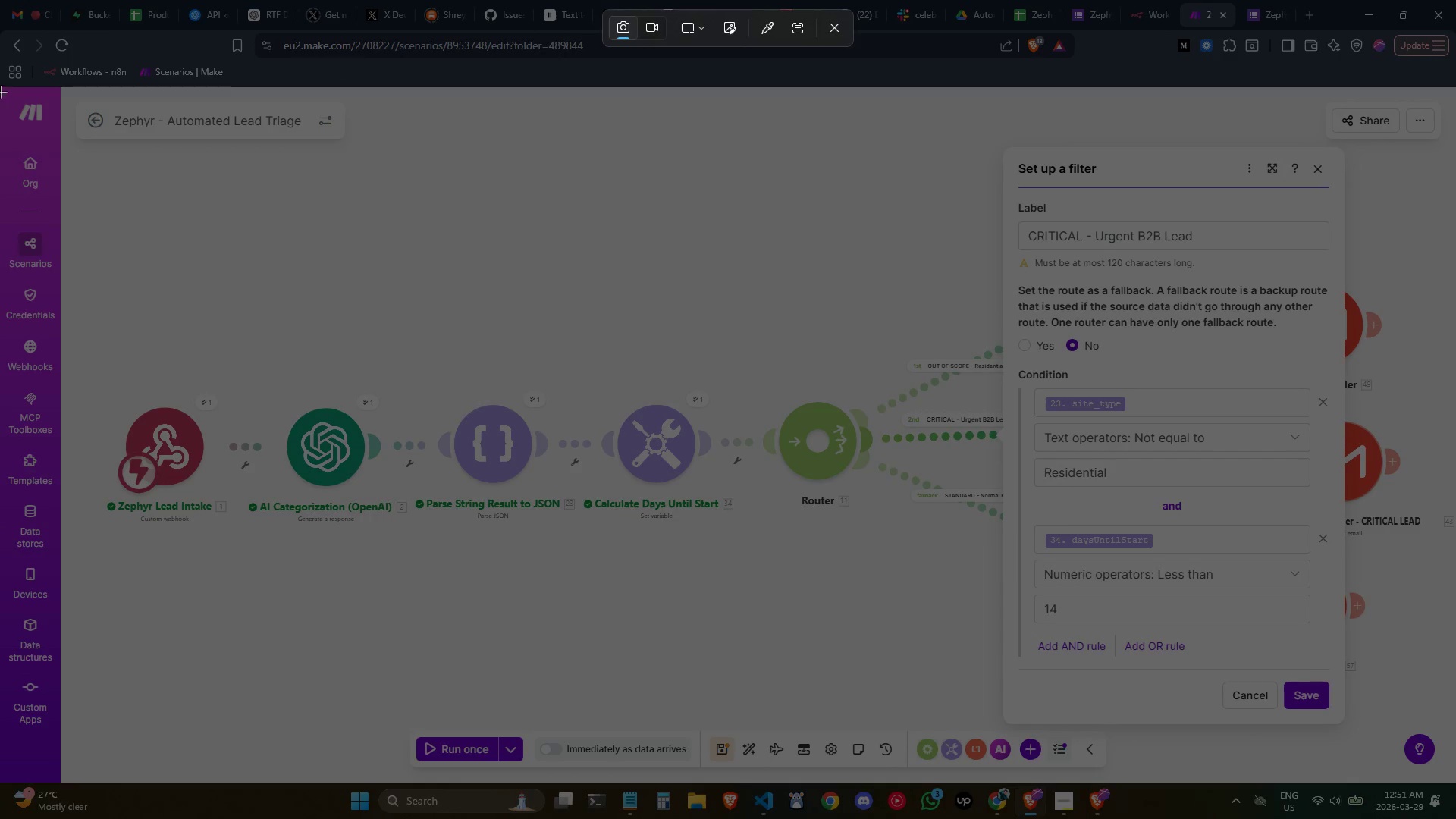 
left_click_drag(start_coordinate=[0, 85], to_coordinate=[1455, 783])
 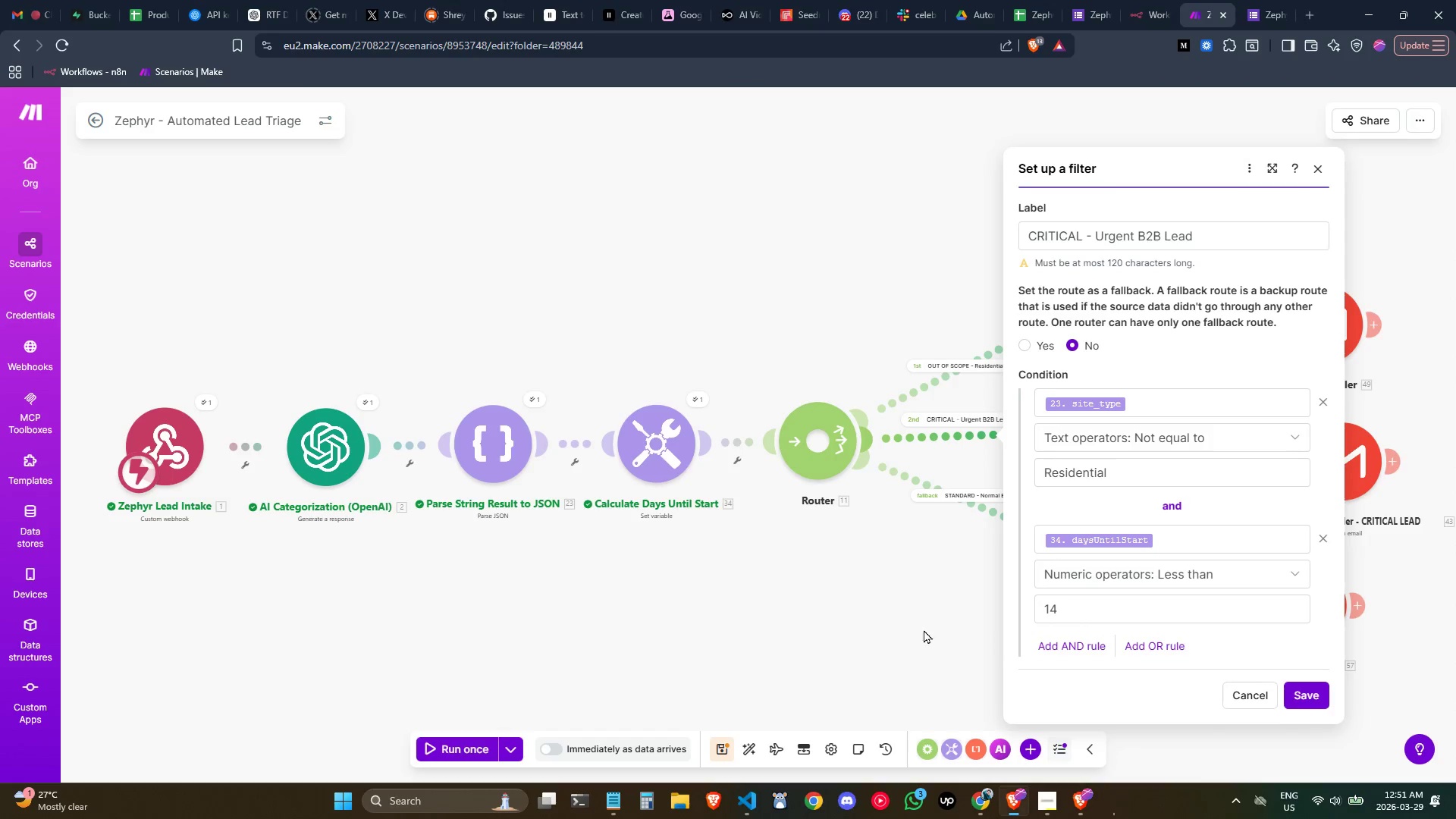 
left_click([895, 624])
 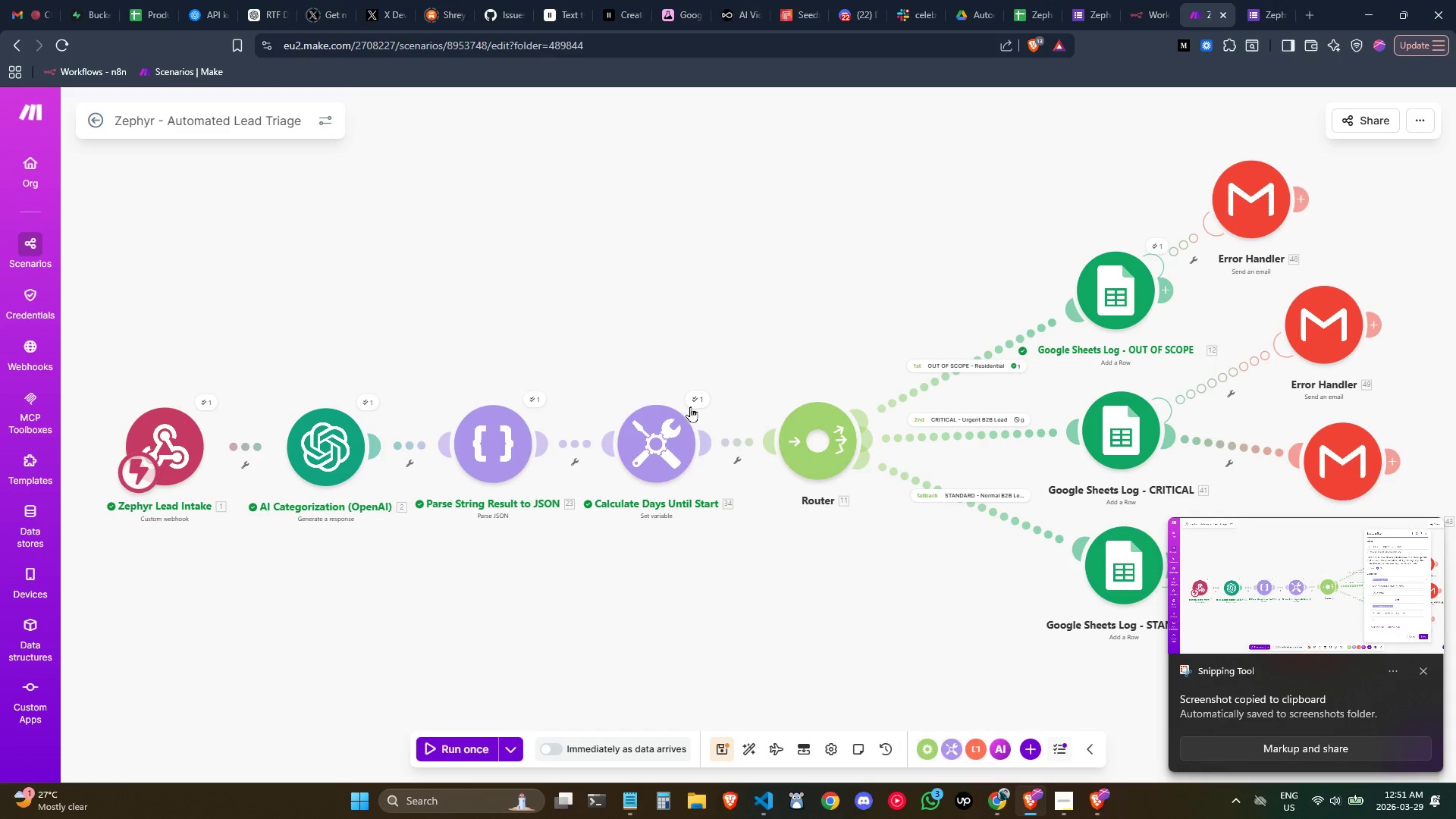 
left_click([670, 441])
 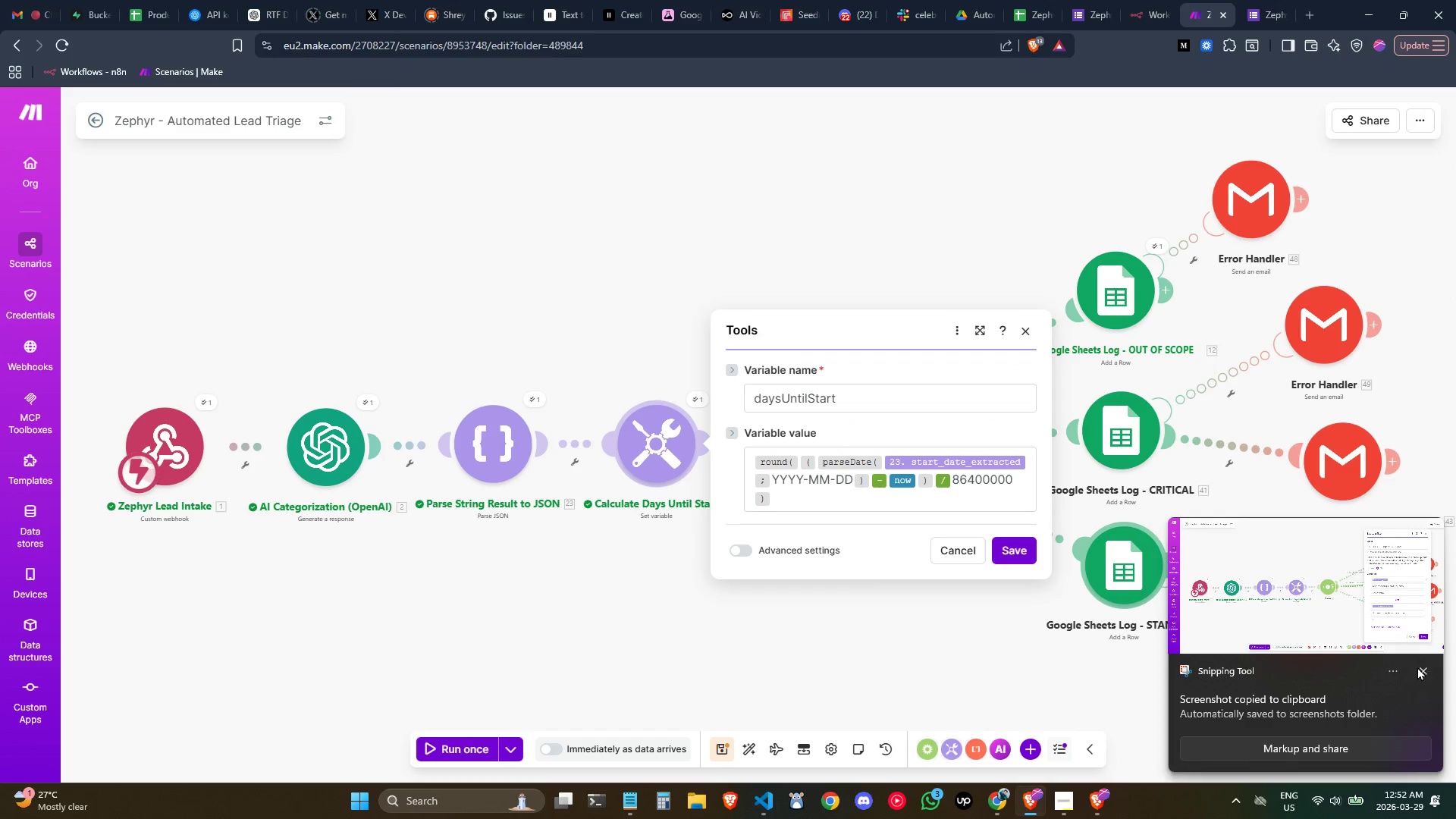 
left_click([1422, 667])
 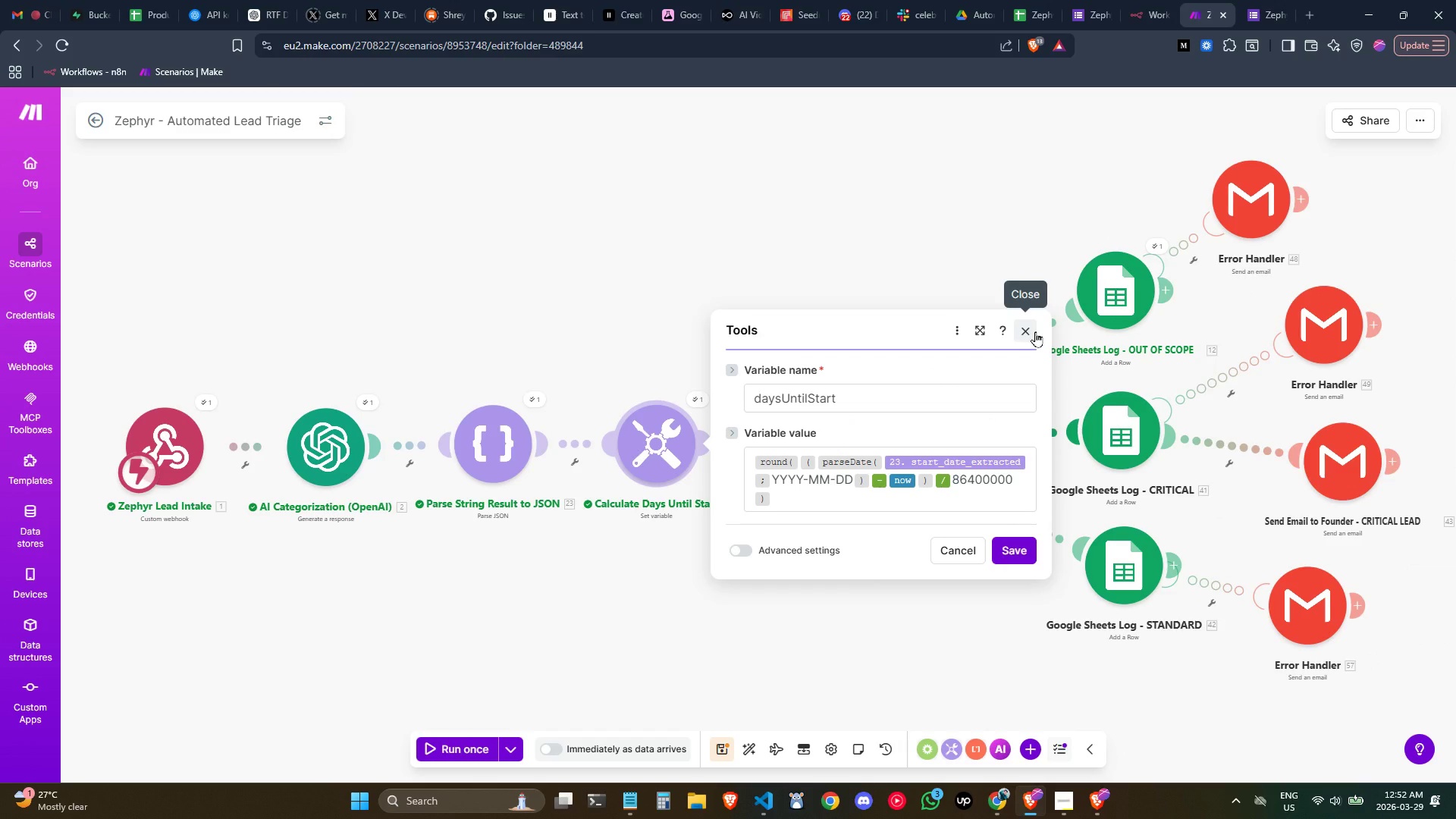 
left_click([1035, 331])
 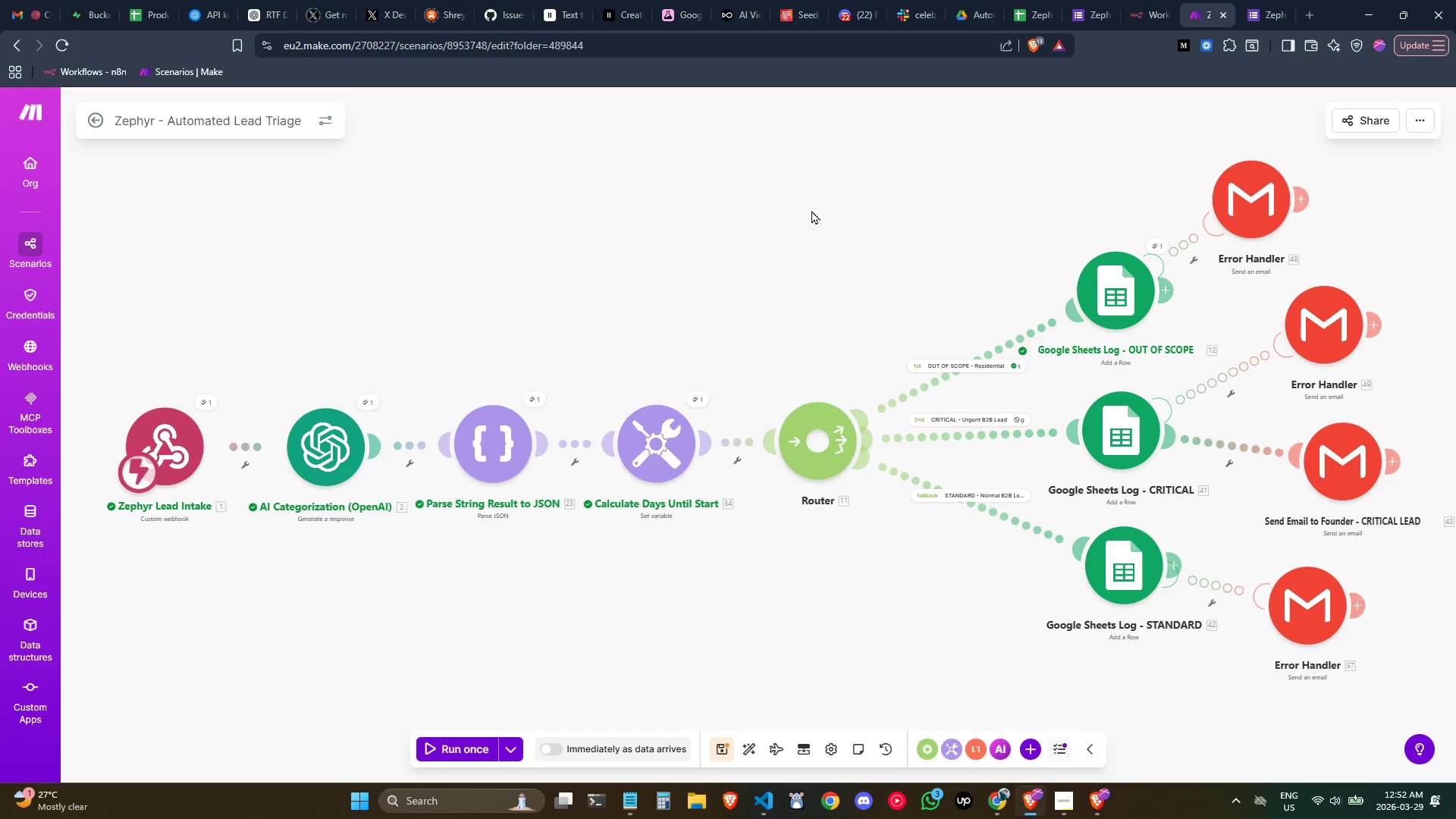 
left_click([803, 203])
 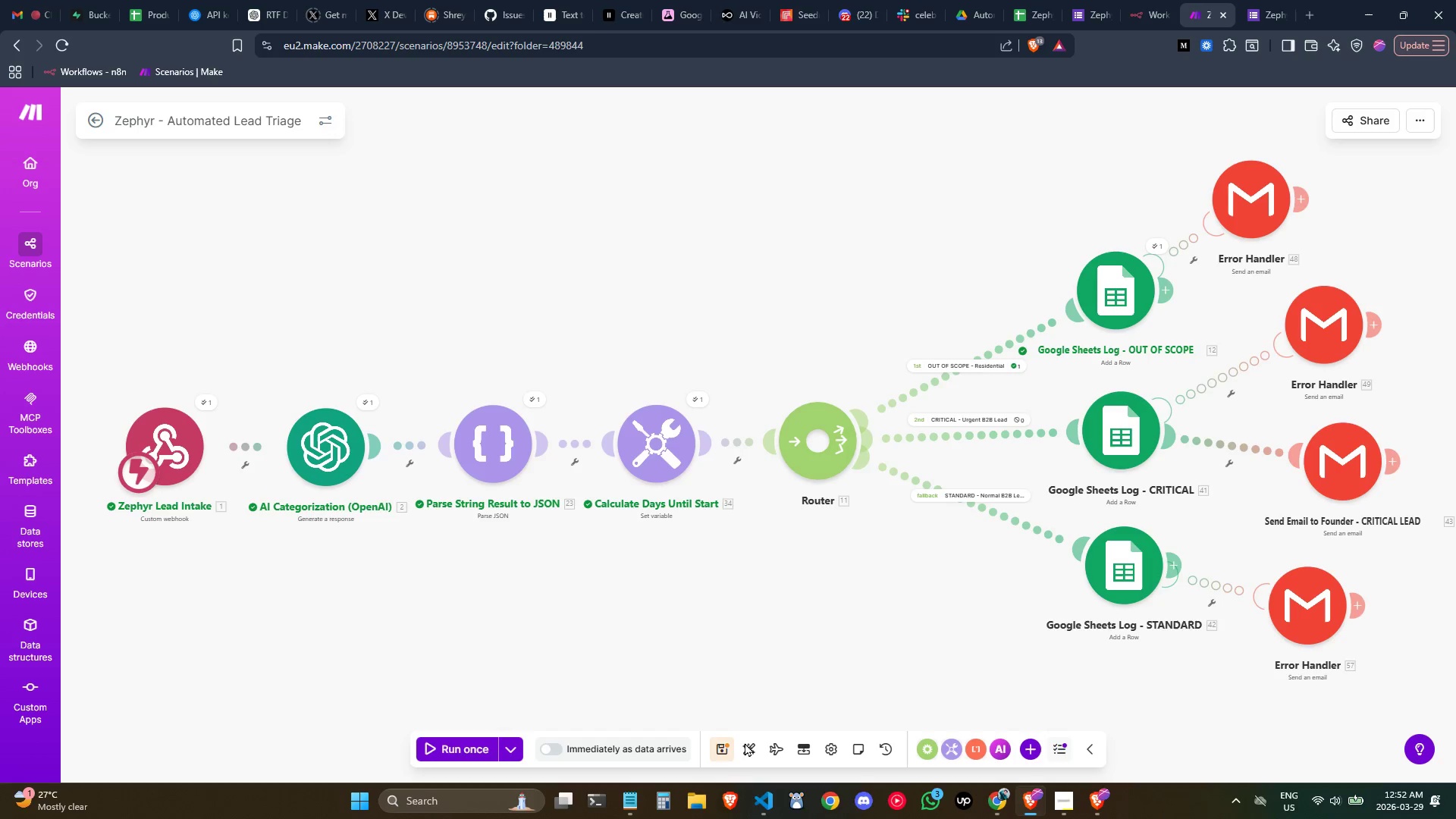 
left_click([726, 752])
 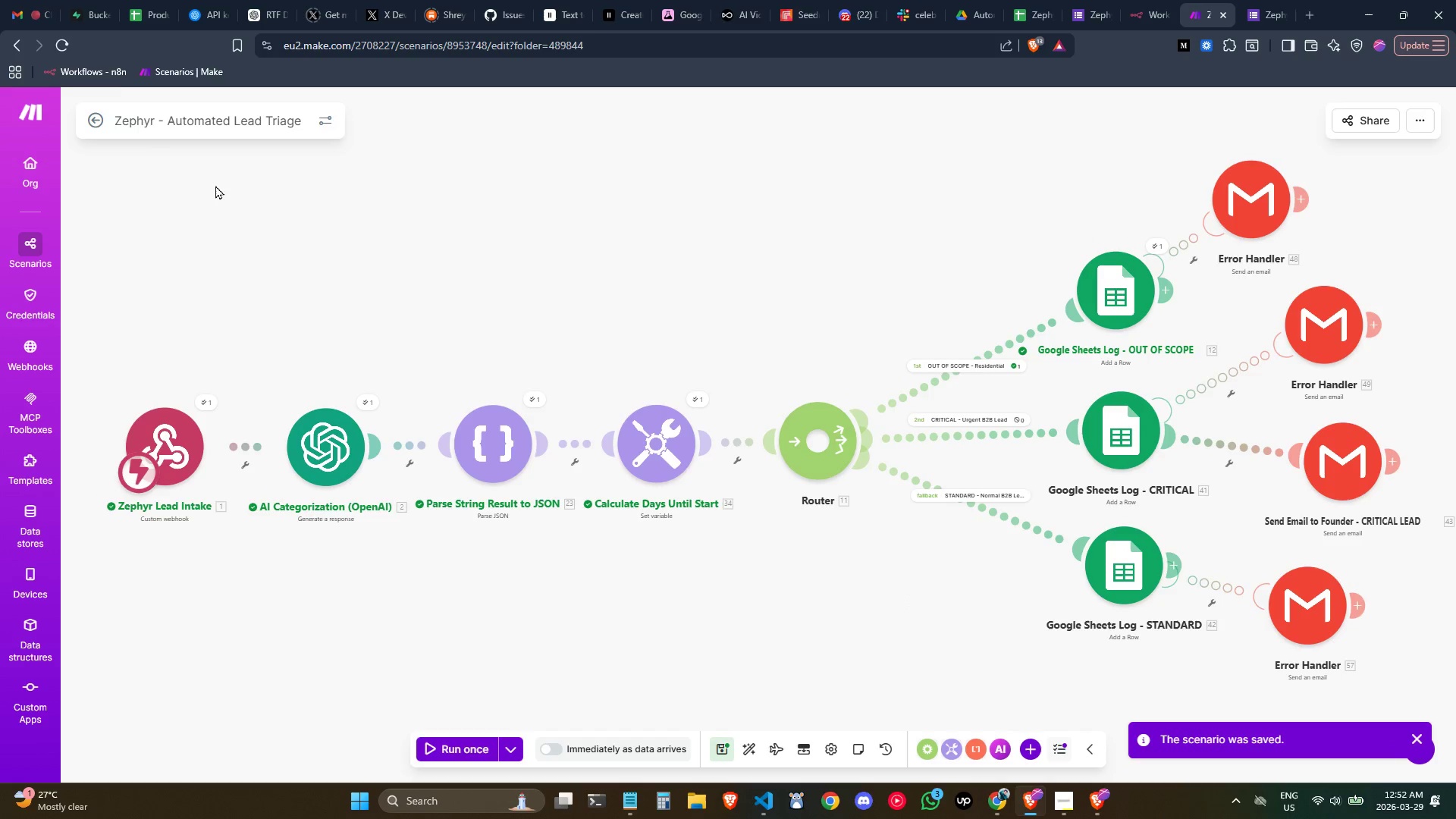 
left_click([29, 0])
 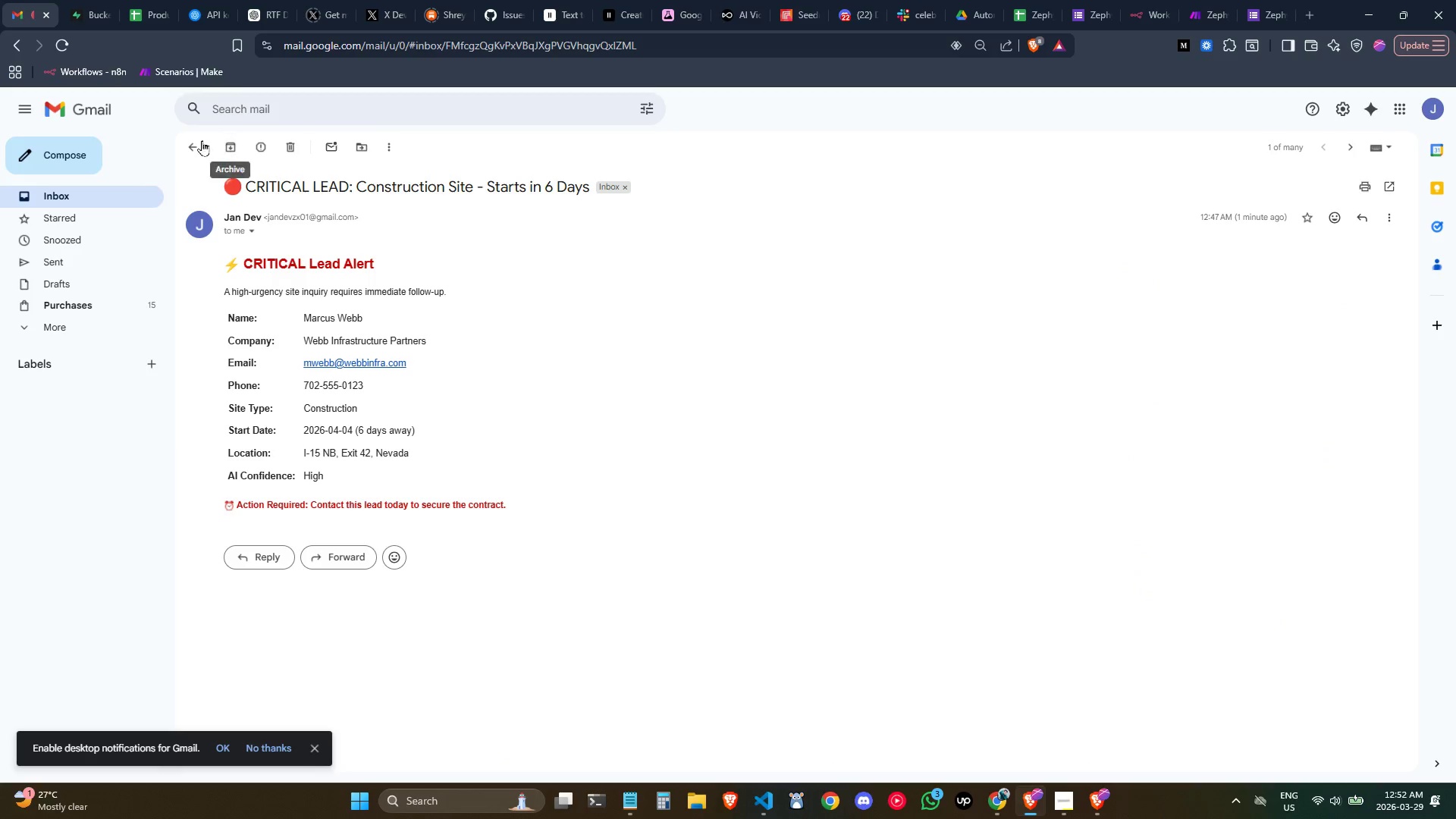 
left_click([195, 139])
 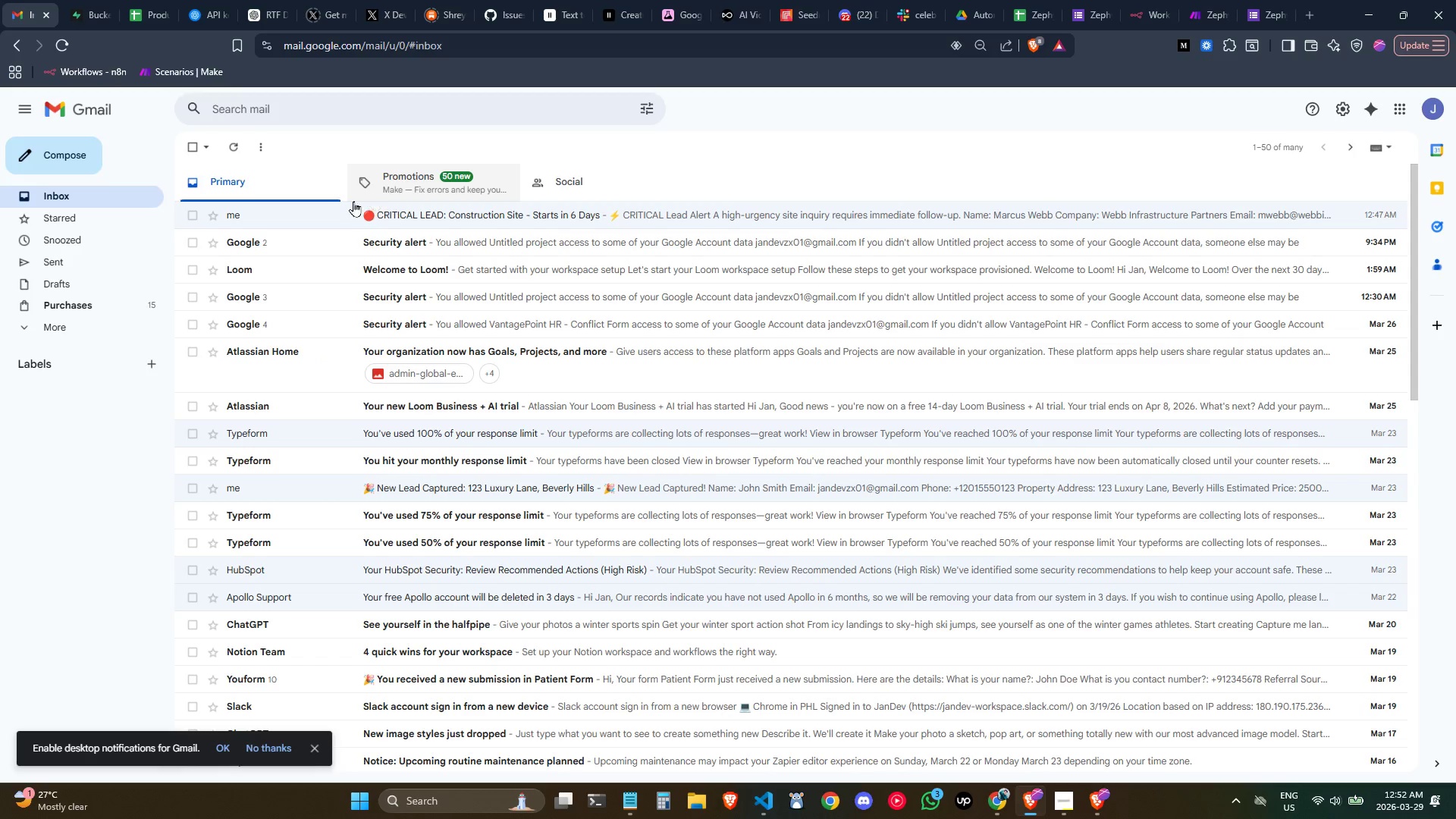 
left_click([308, 207])
 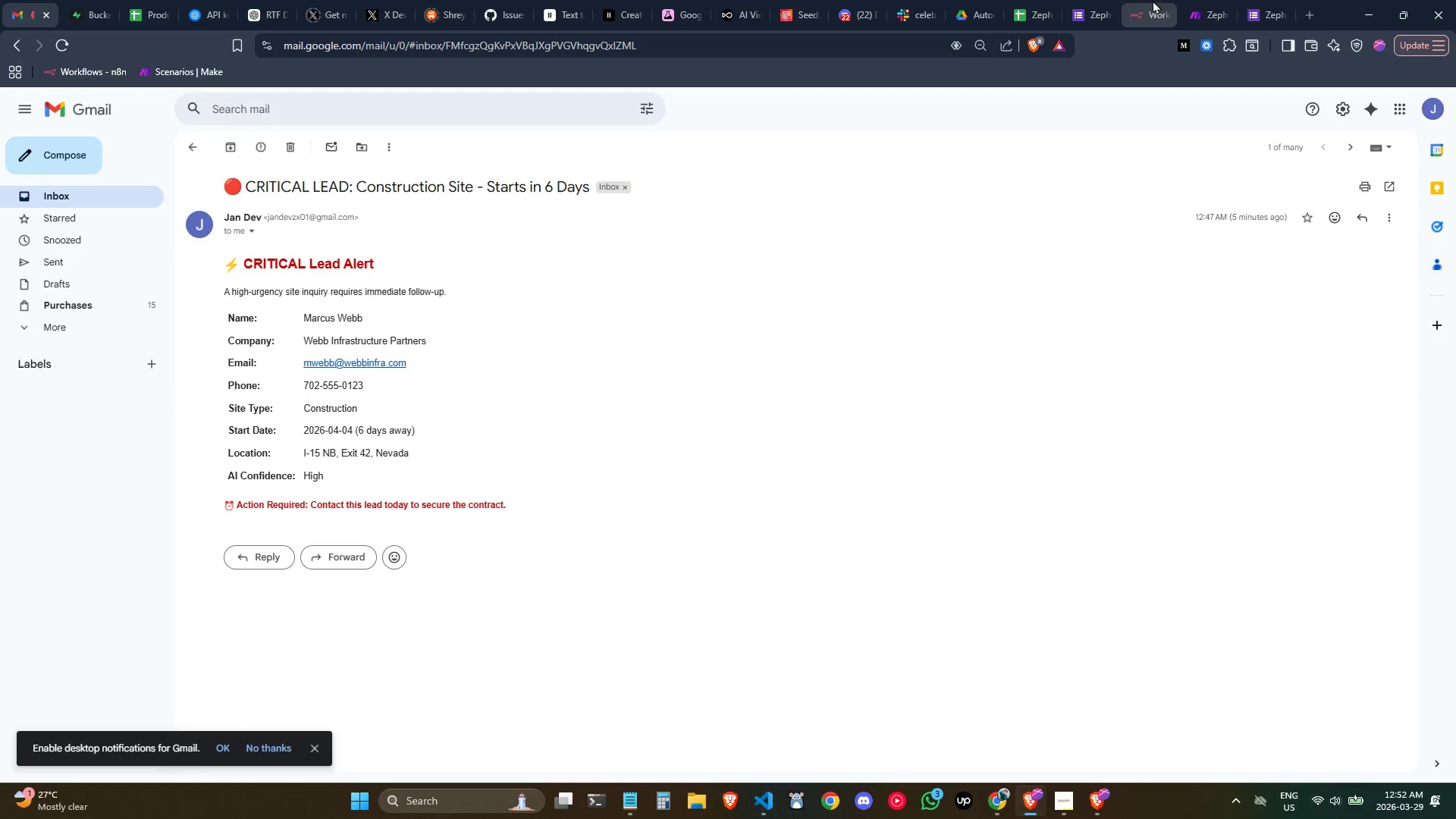 
left_click([1212, 0])
 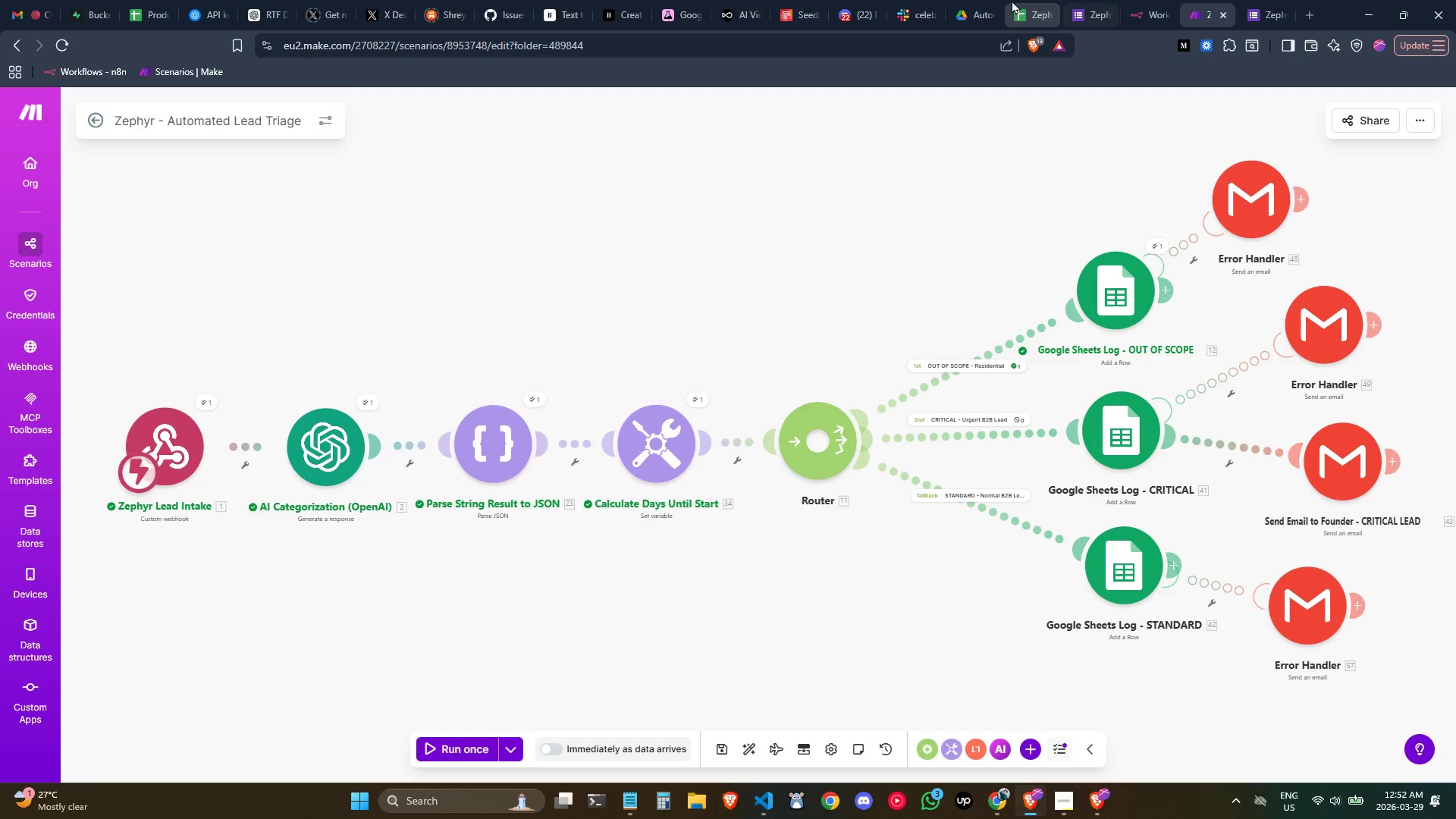 
left_click([1025, 2])
 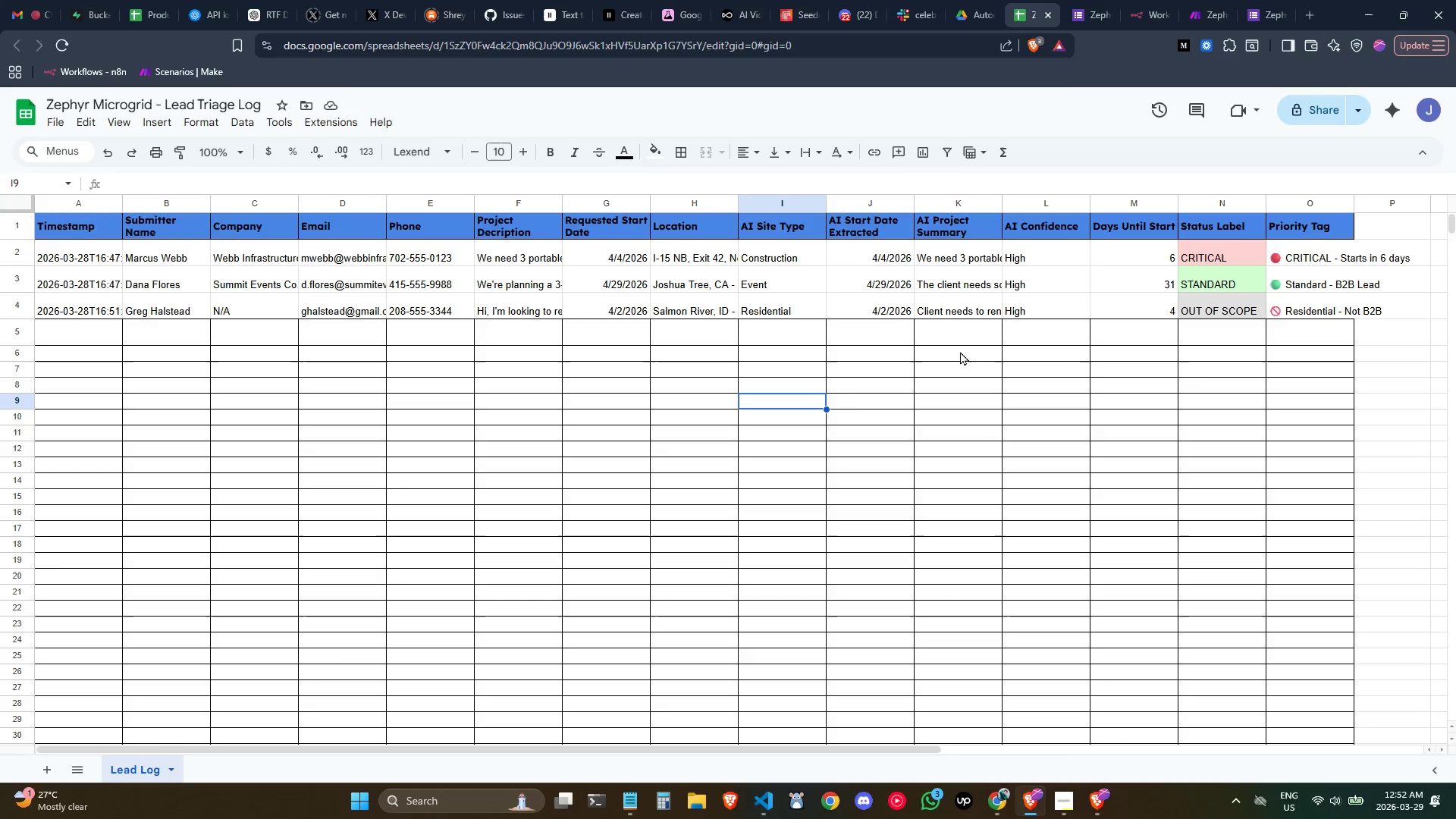 
left_click([1063, 350])
 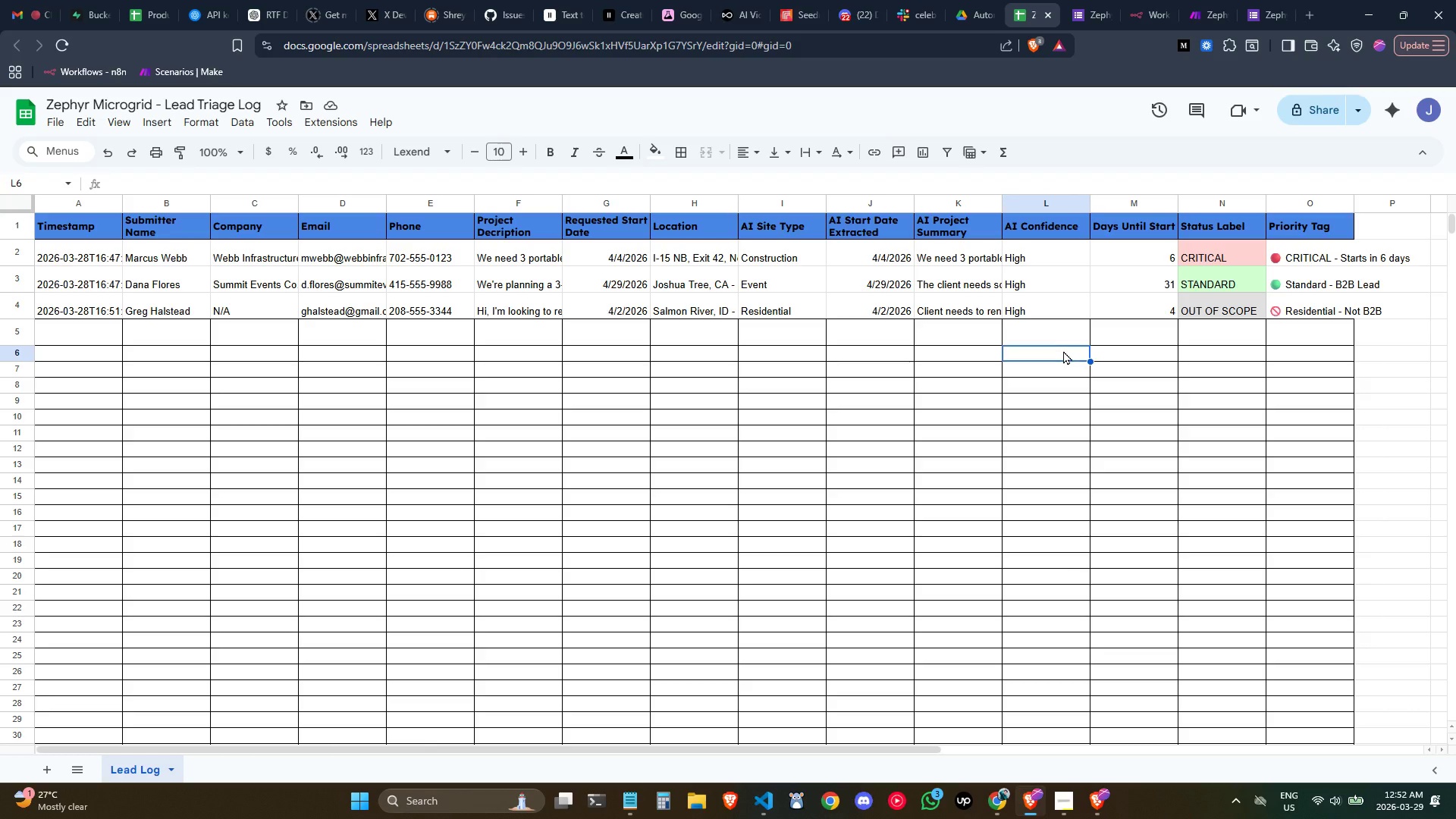 
hold_key(key=ShiftLeft, duration=1.47)
 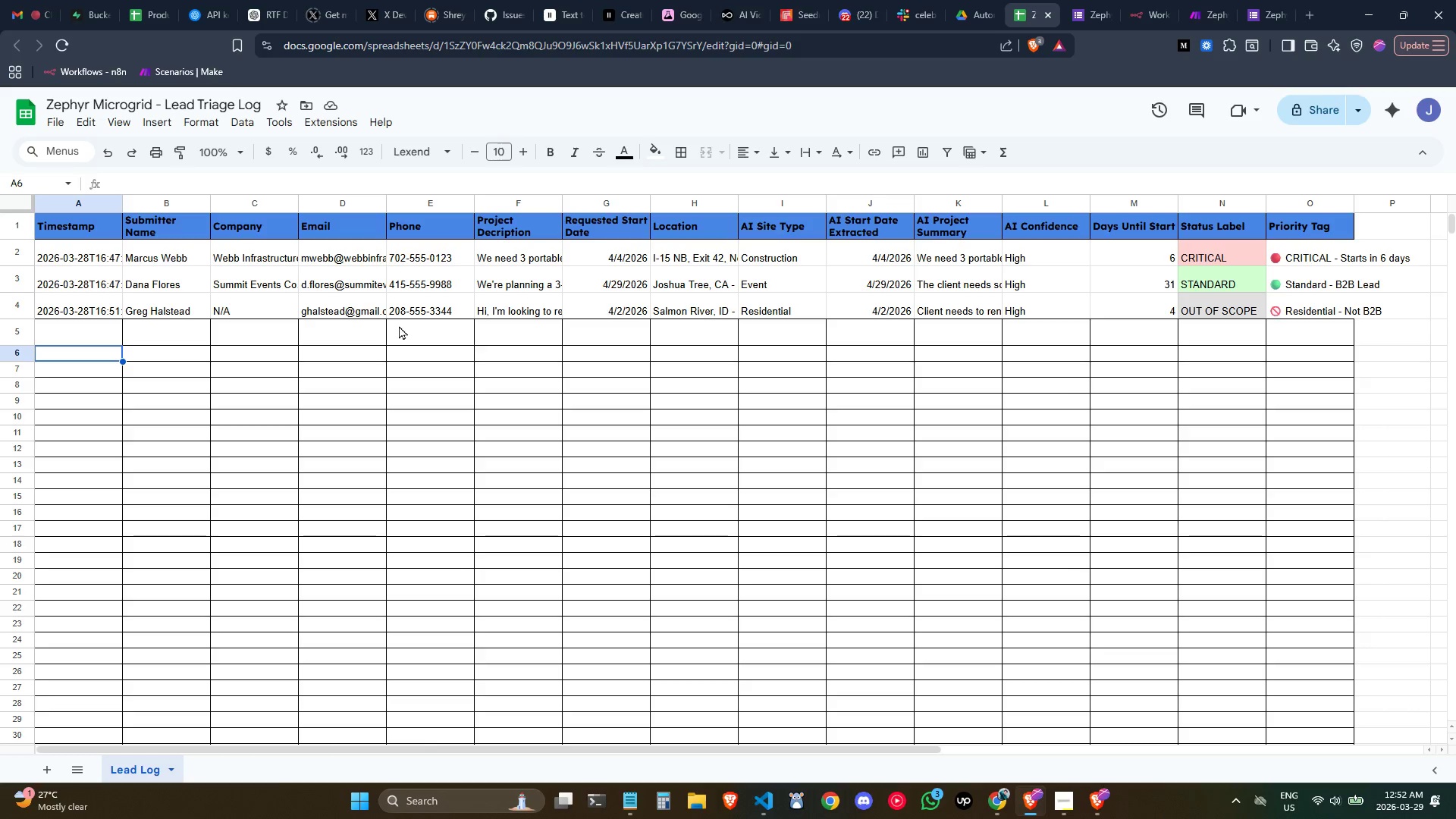 
hold_key(key=Tab, duration=1.28)
 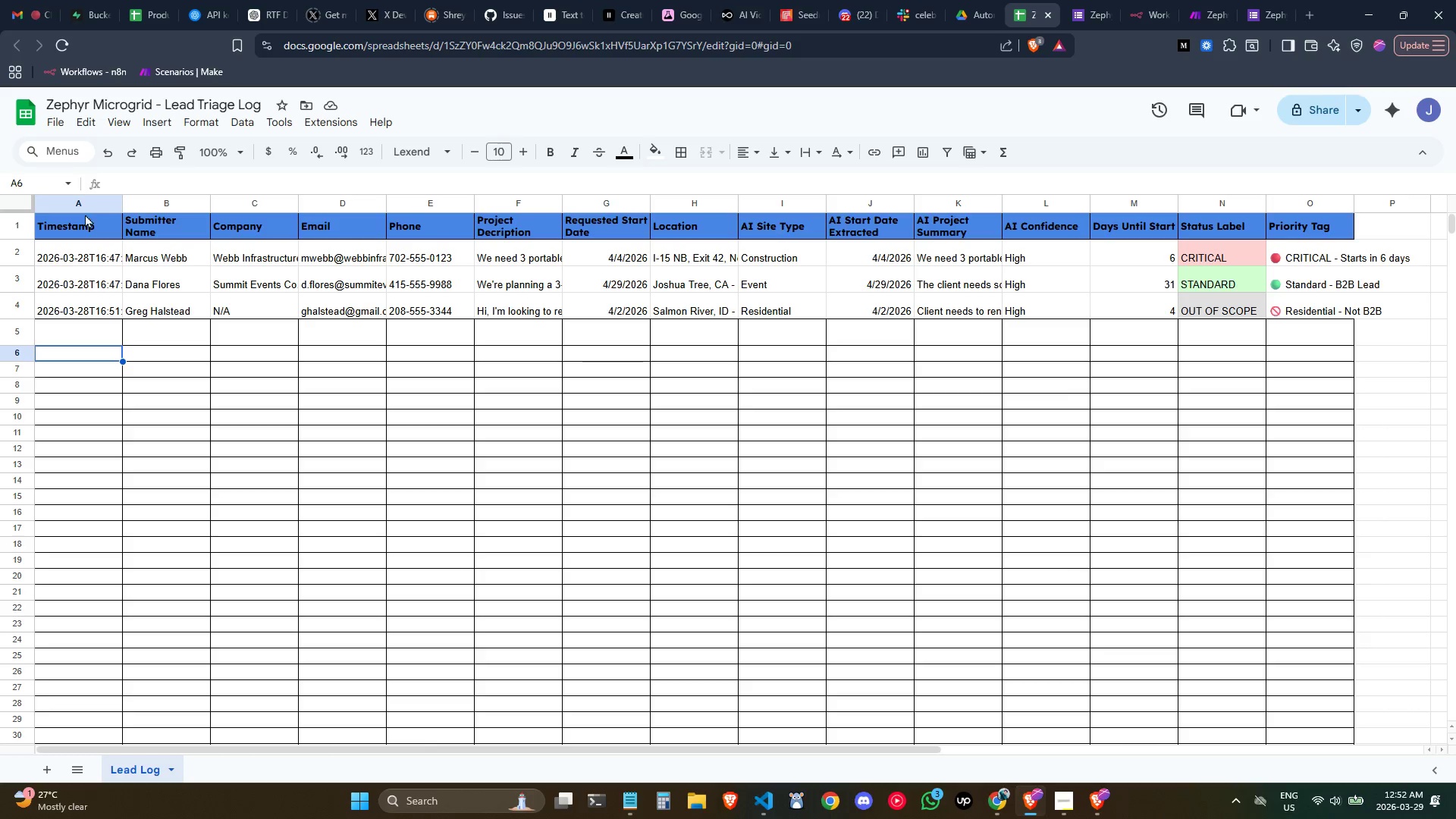 
left_click_drag(start_coordinate=[74, 198], to_coordinate=[1316, 269])
 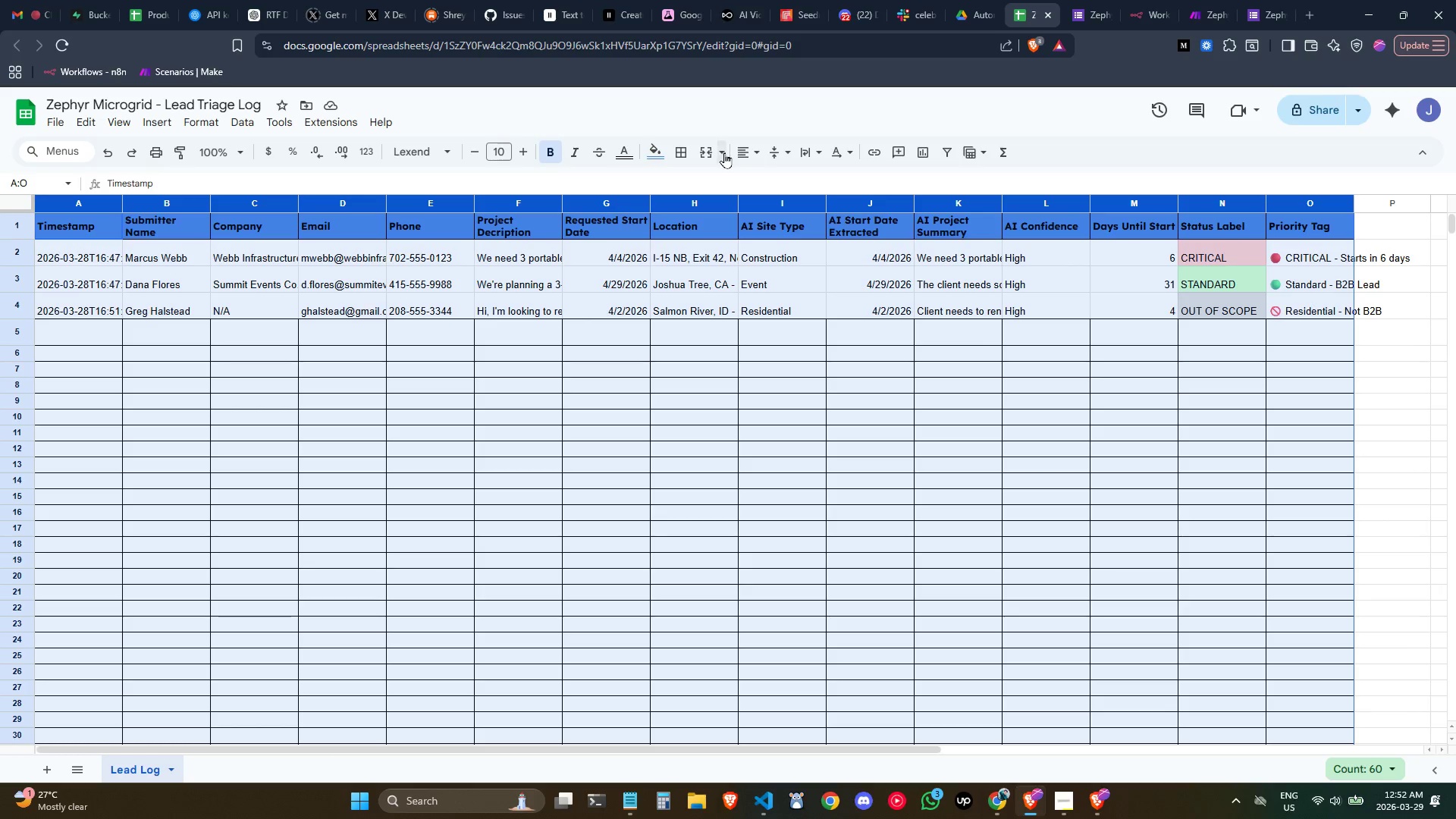 
left_click([682, 149])
 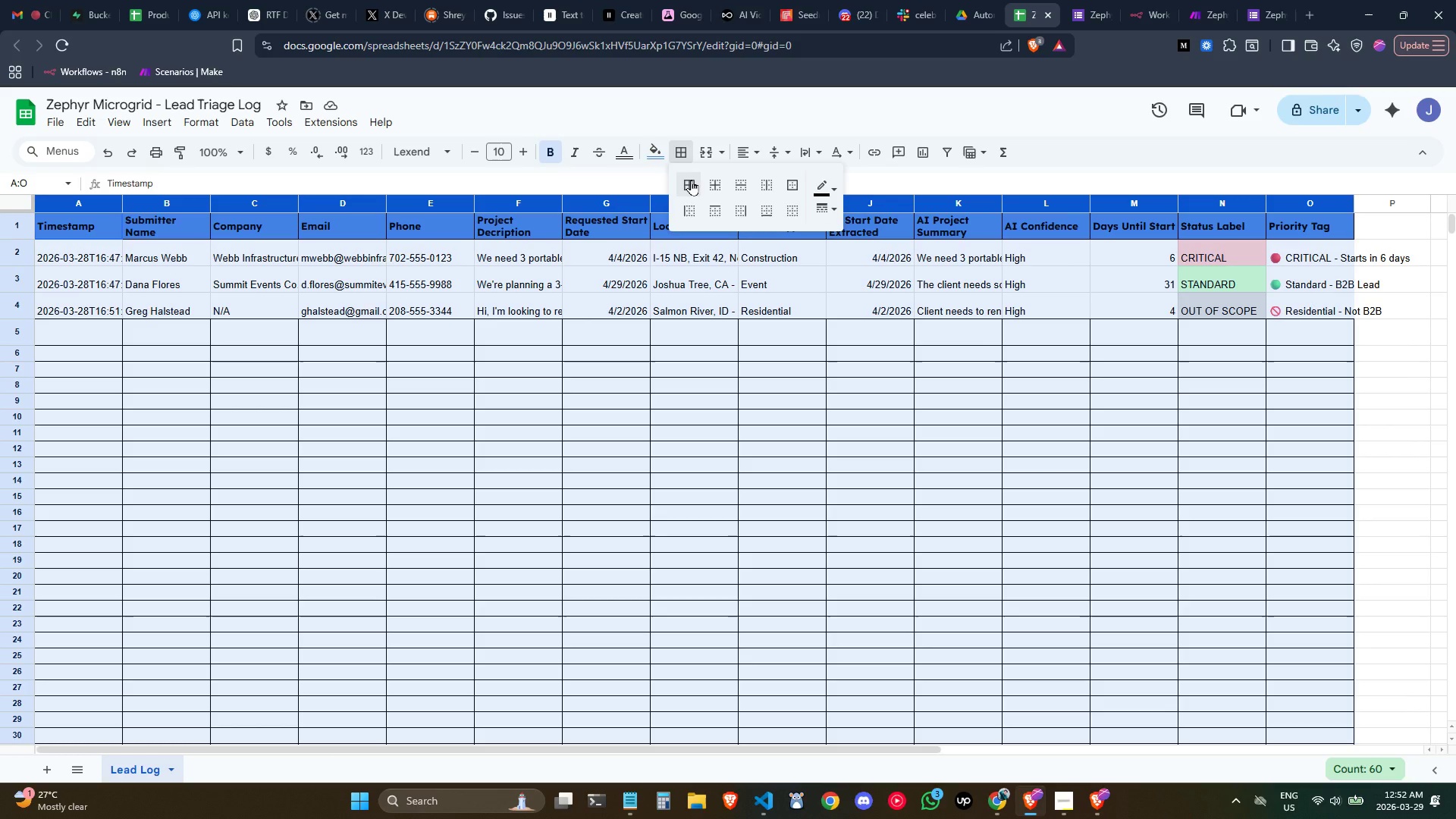 
left_click([691, 180])
 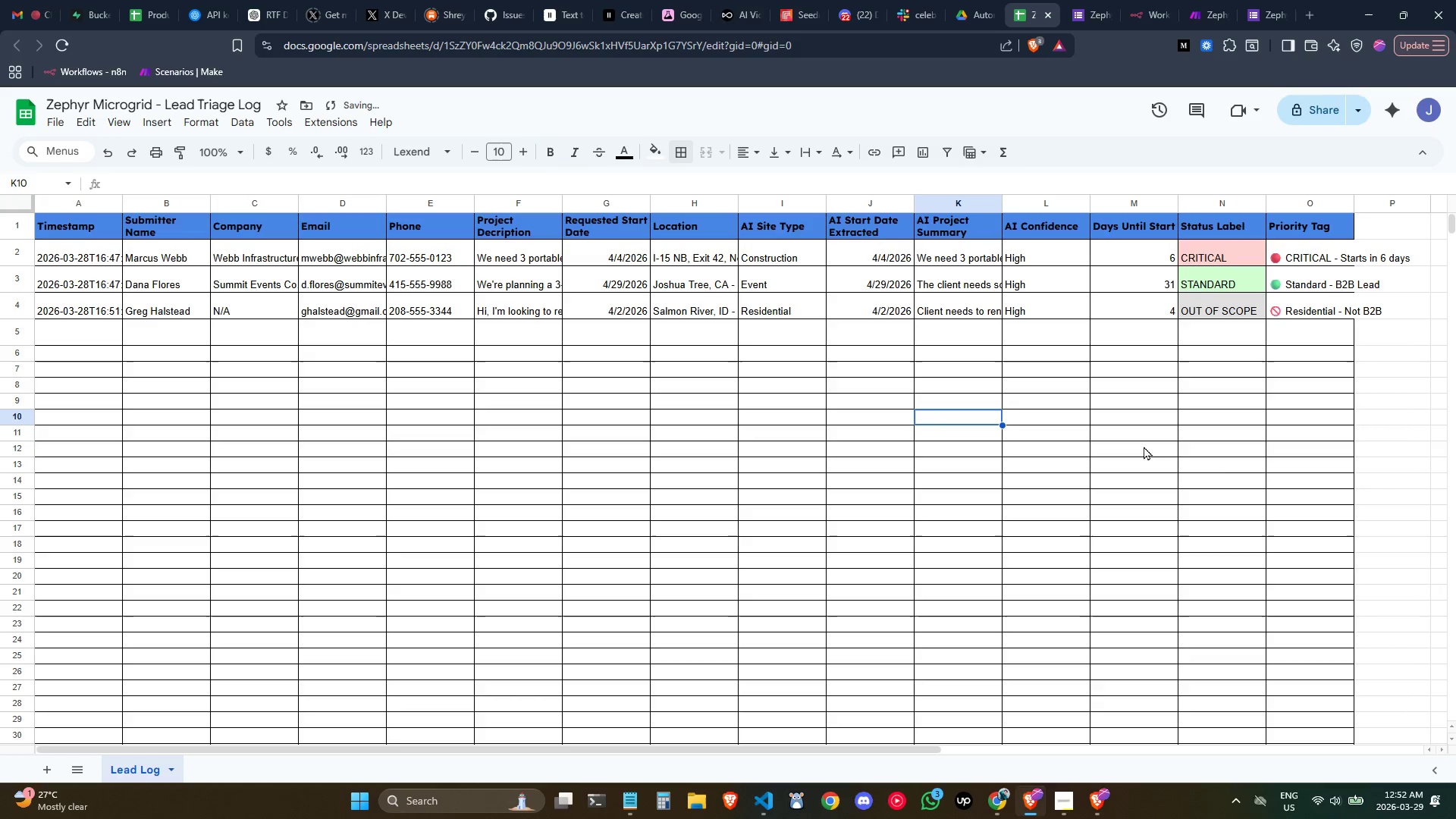 
double_click([1251, 463])
 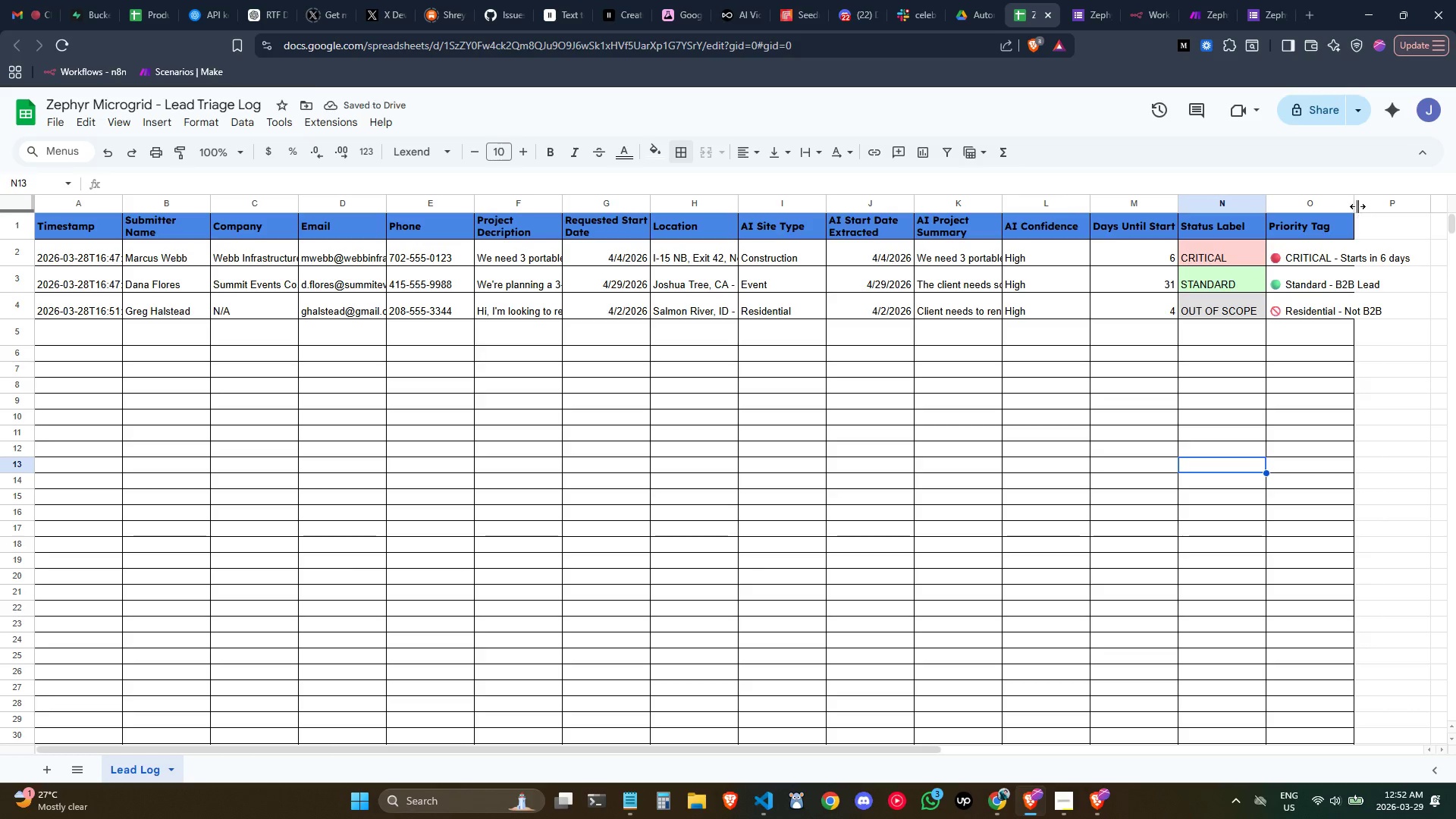 
double_click([1355, 204])
 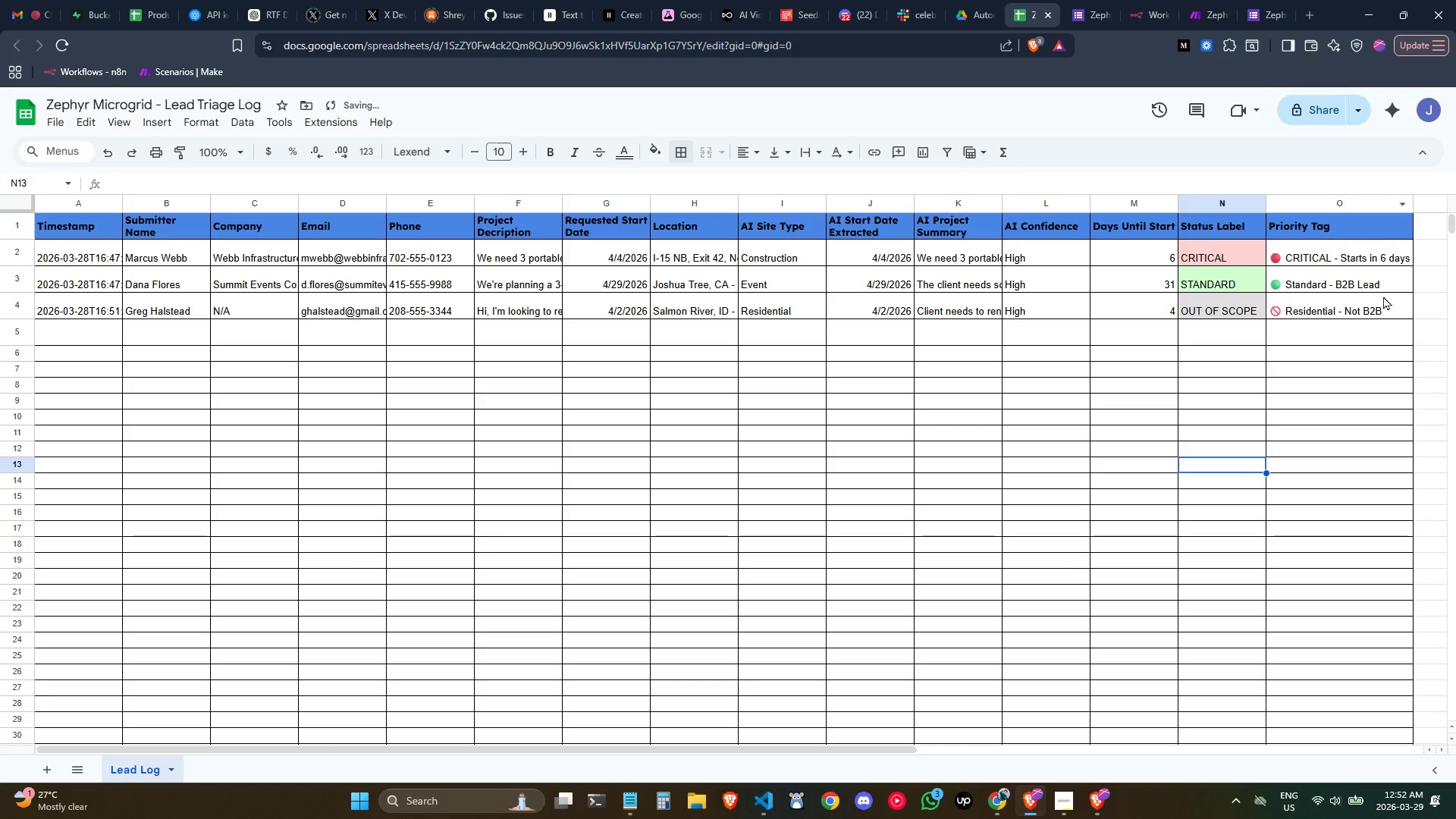 
left_click([1390, 378])
 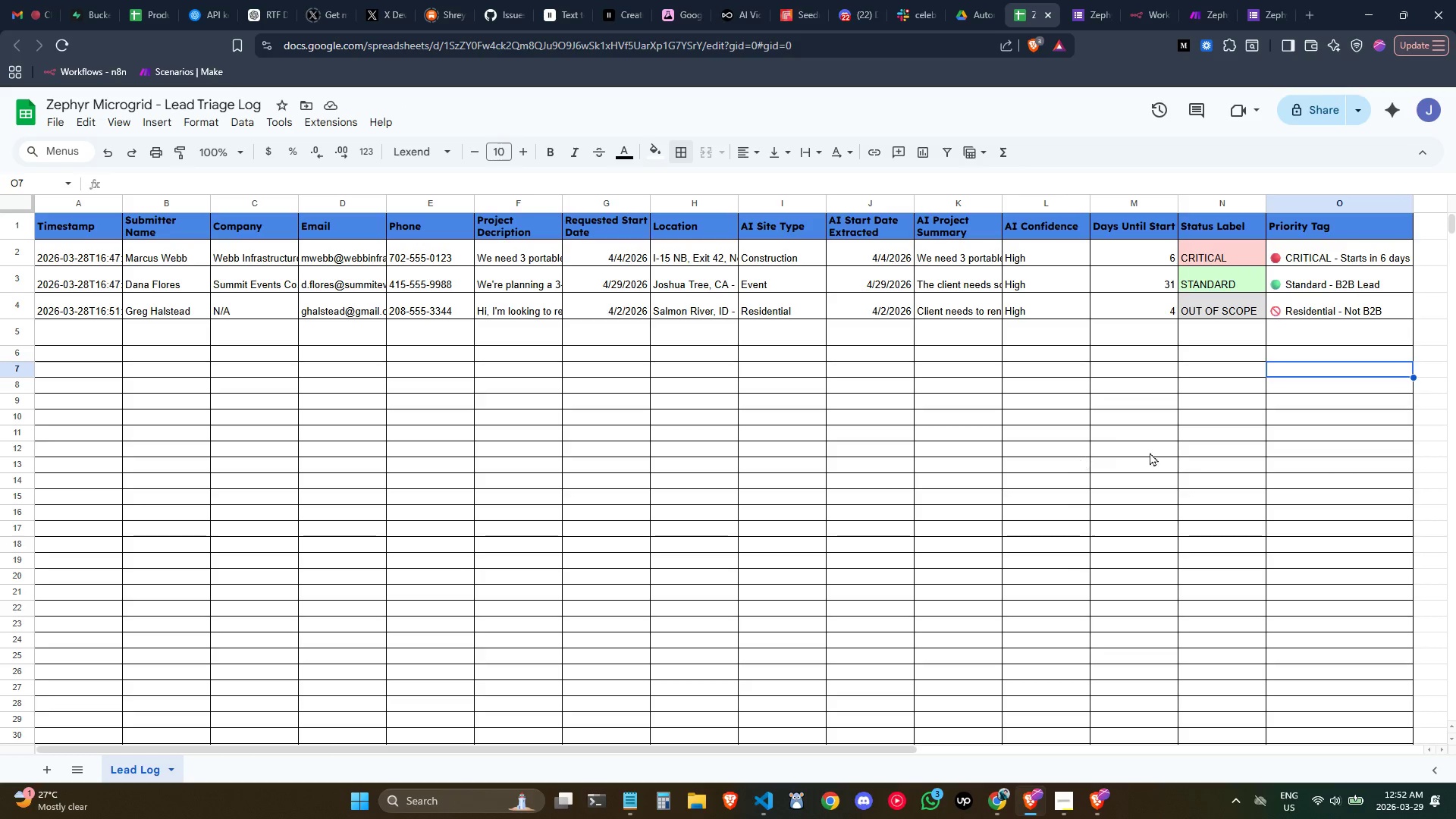 